 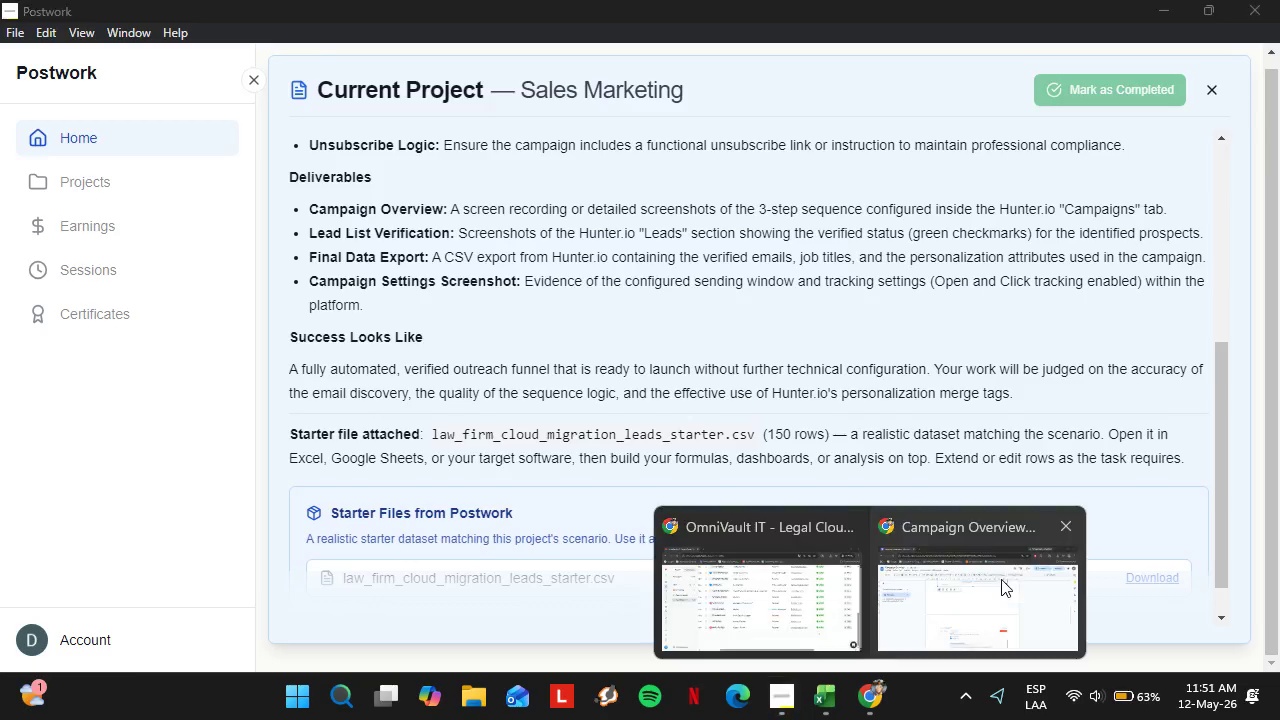 
mouse_move([961, 579])
 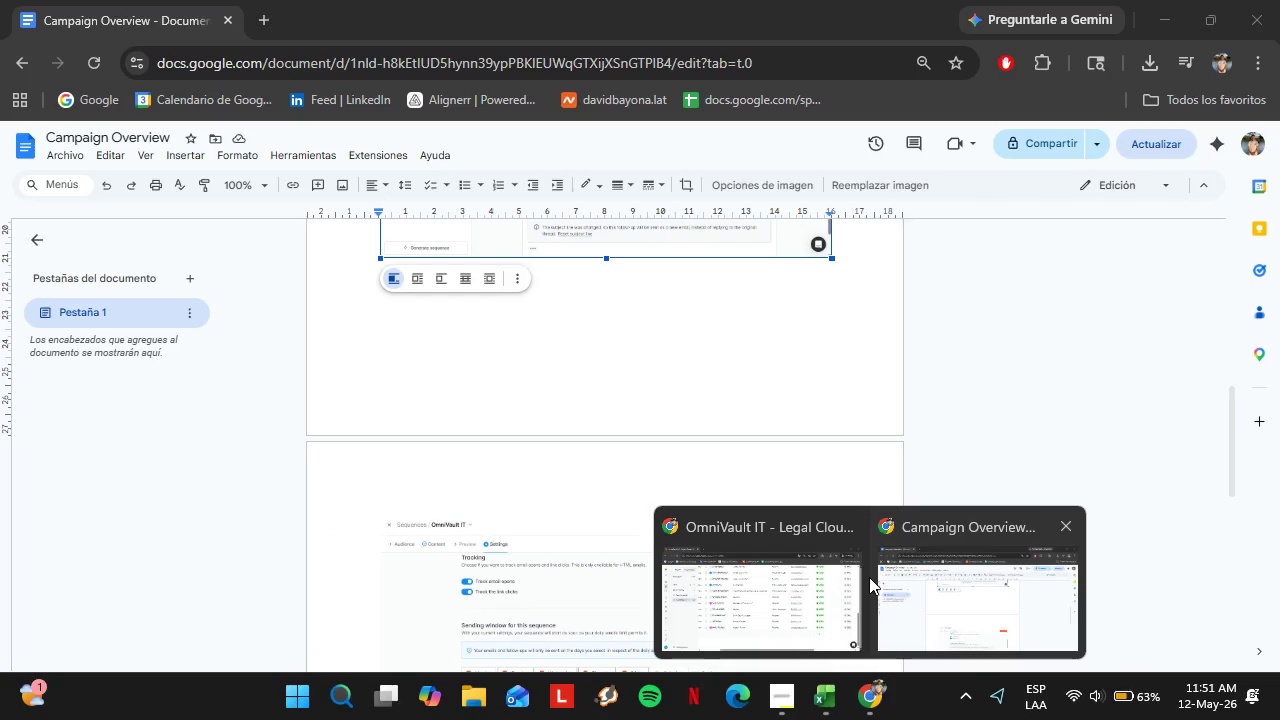 
left_click([920, 568])
 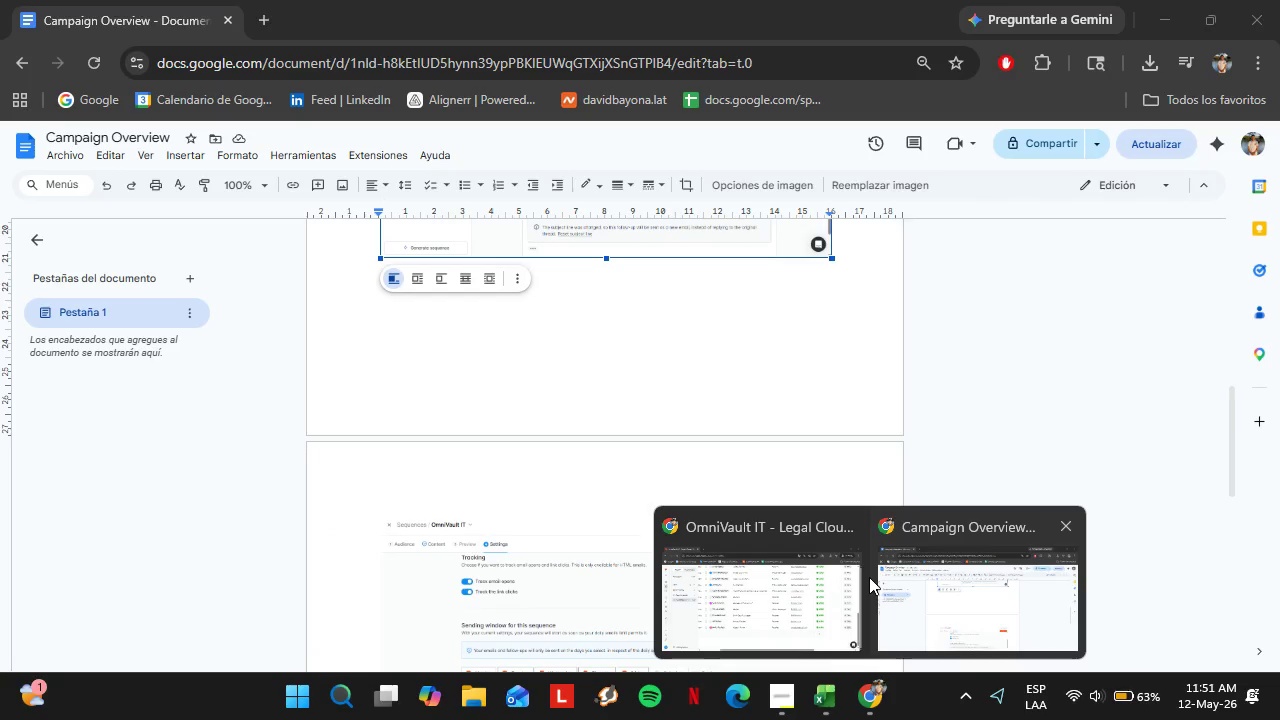 
scroll: coordinate [743, 557], scroll_direction: down, amount: 2.0
 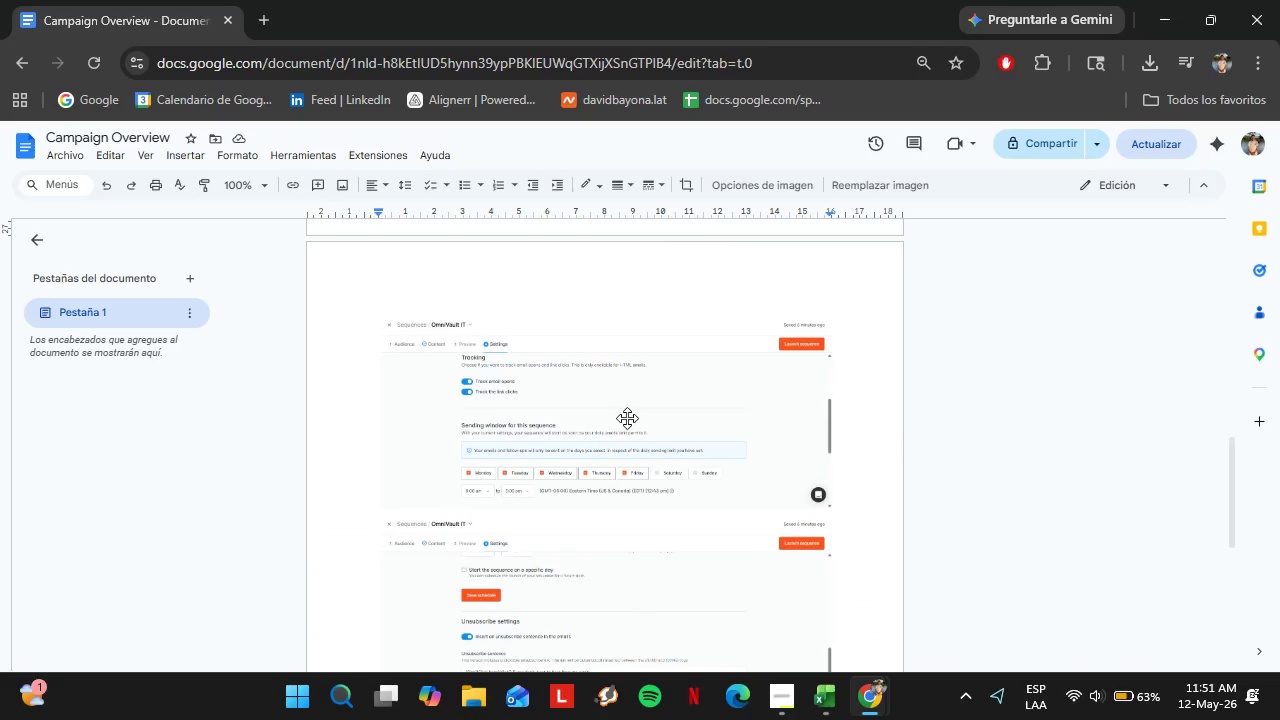 
left_click_drag(start_coordinate=[627, 418], to_coordinate=[655, 475])
 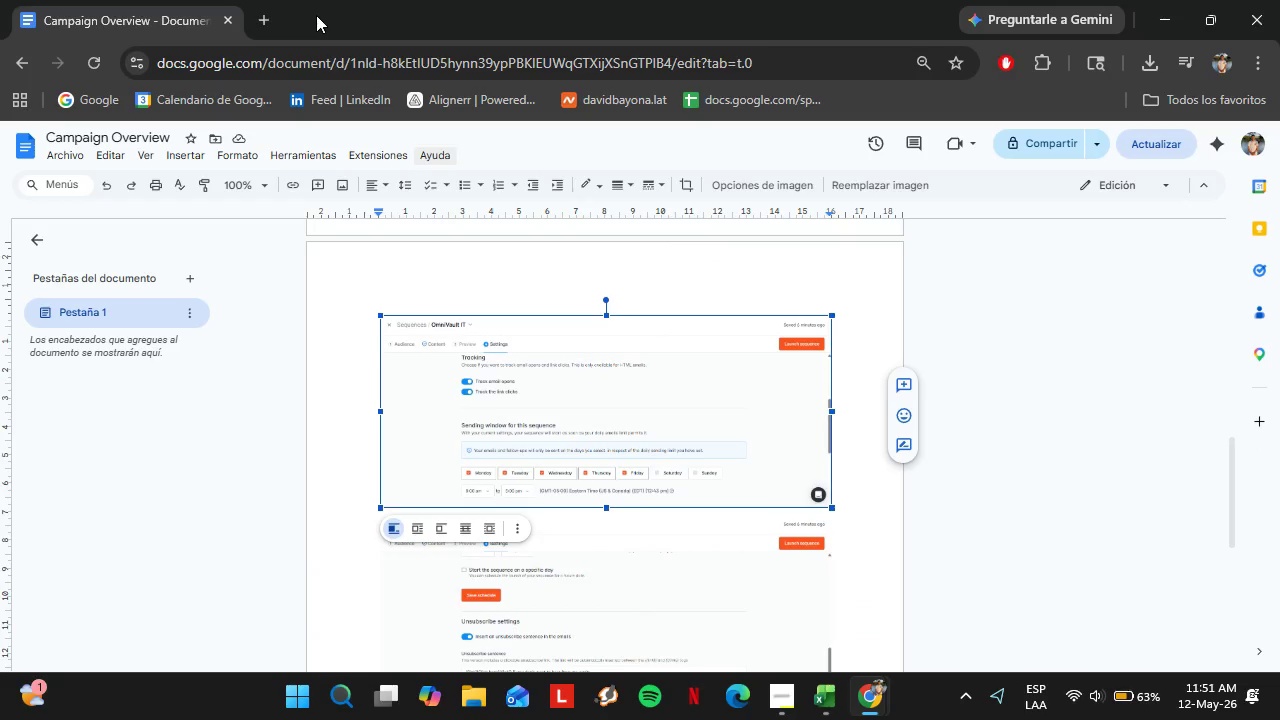 
key(Backspace)
 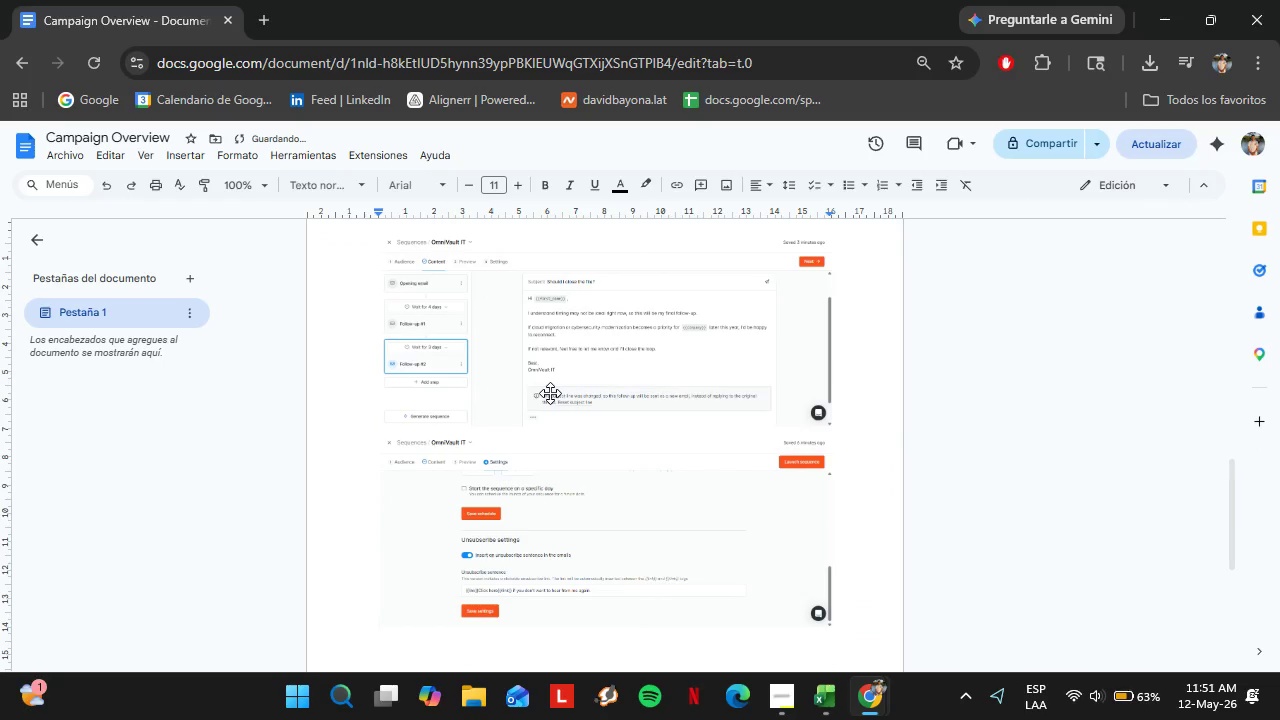 
left_click([553, 395])
 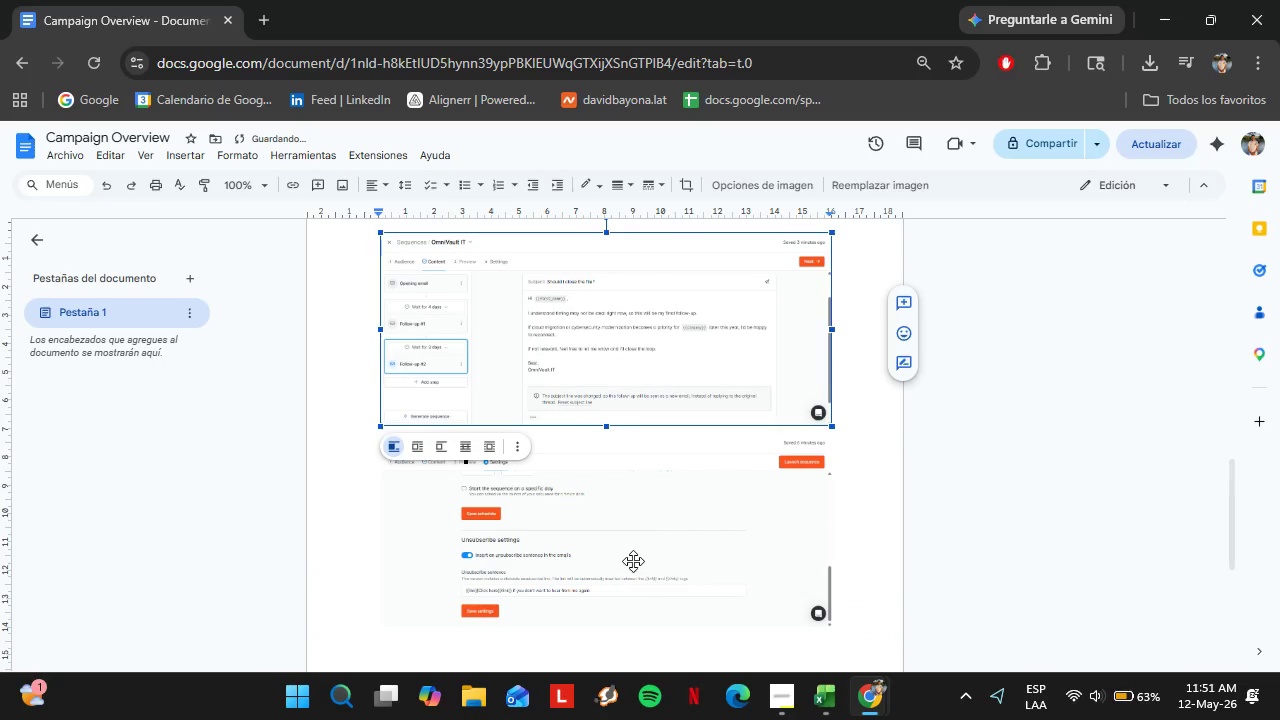 
left_click([633, 561])
 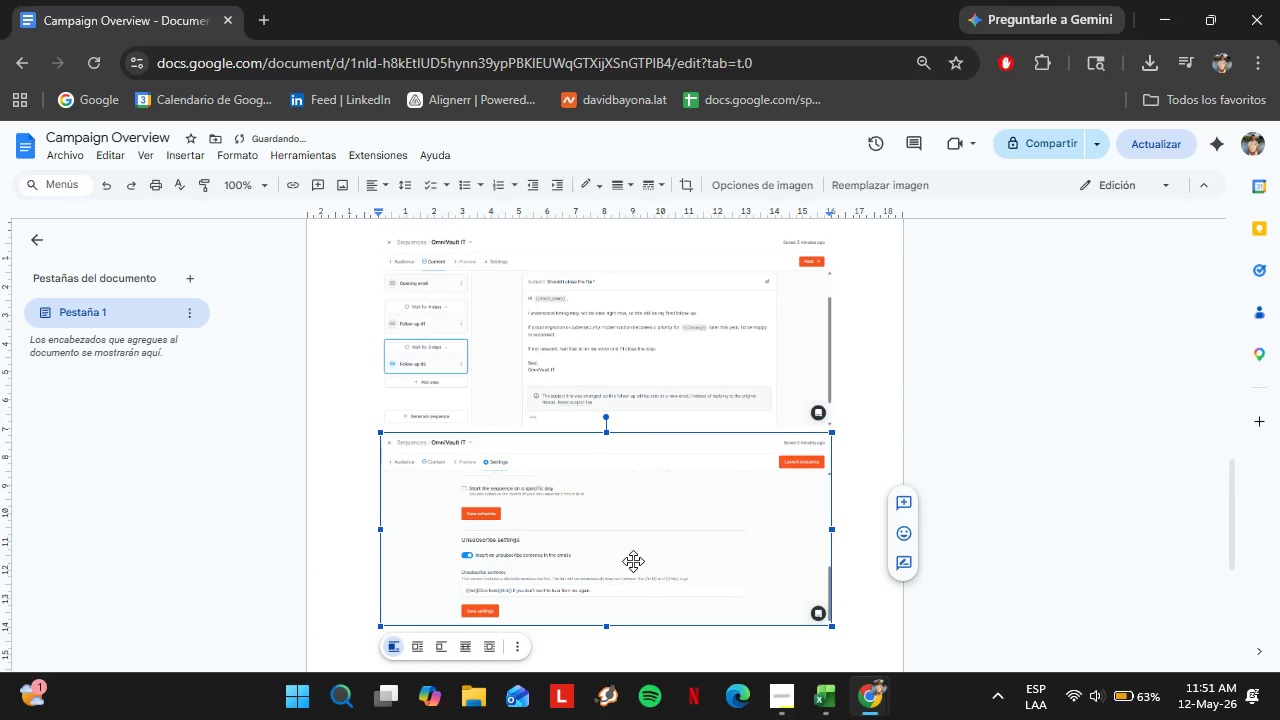 
key(Backspace)
 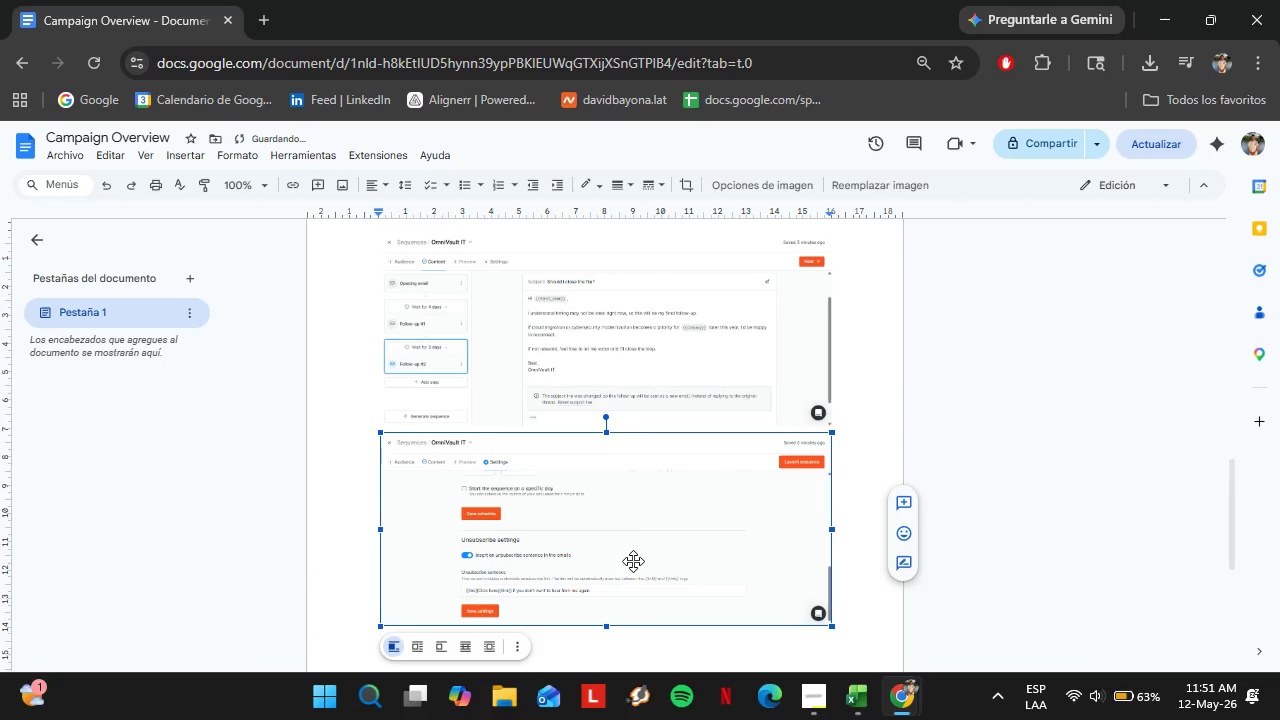 
scroll: coordinate [630, 503], scroll_direction: up, amount: 8.0
 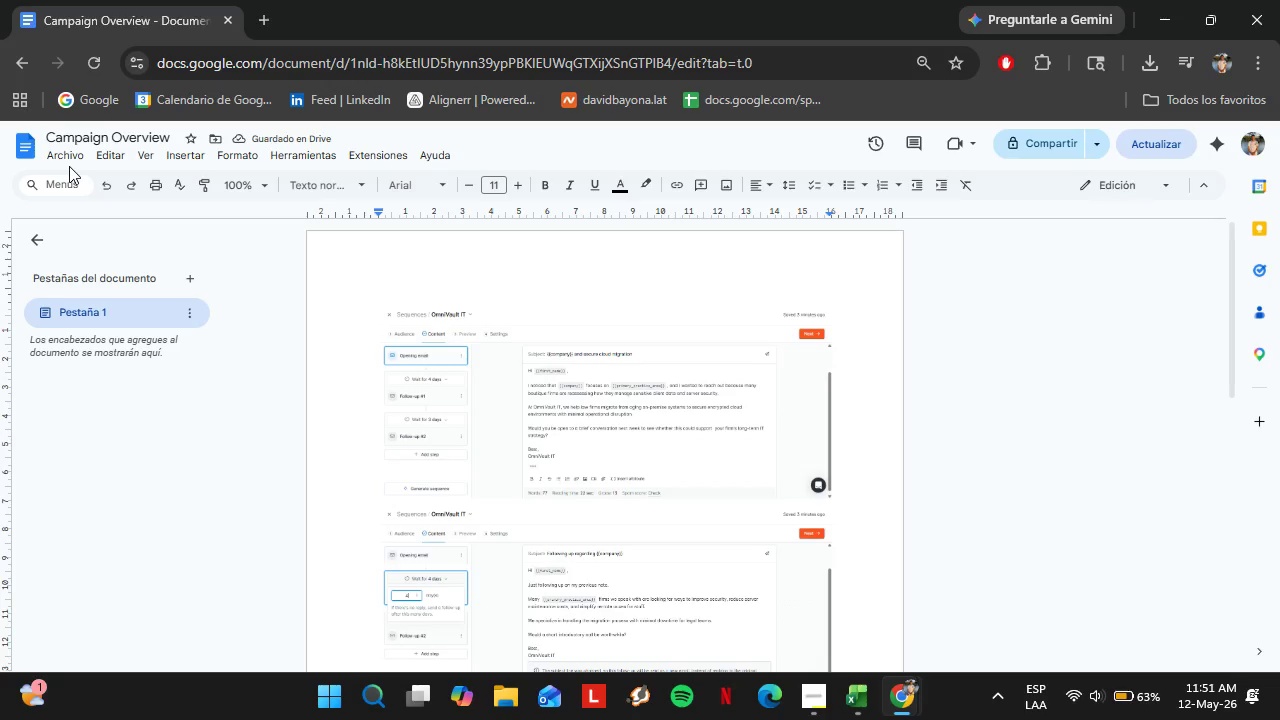 
left_click([510, 698])
 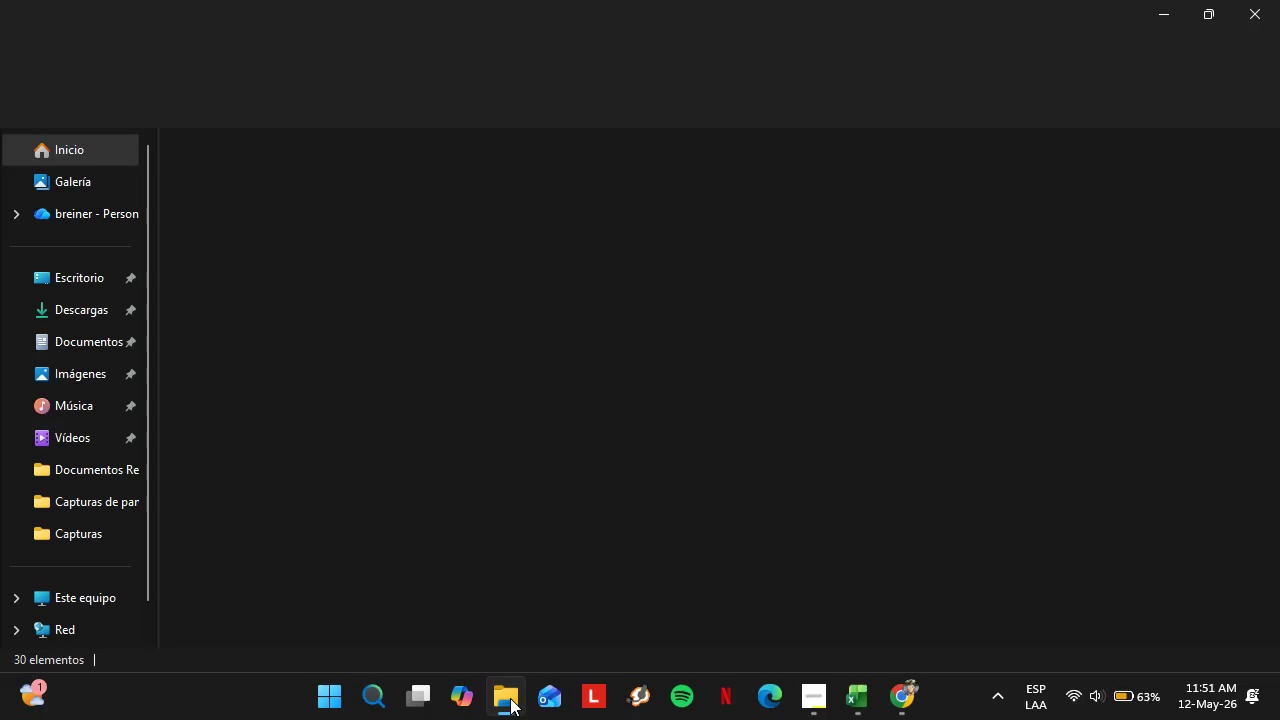 
wait(8.08)
 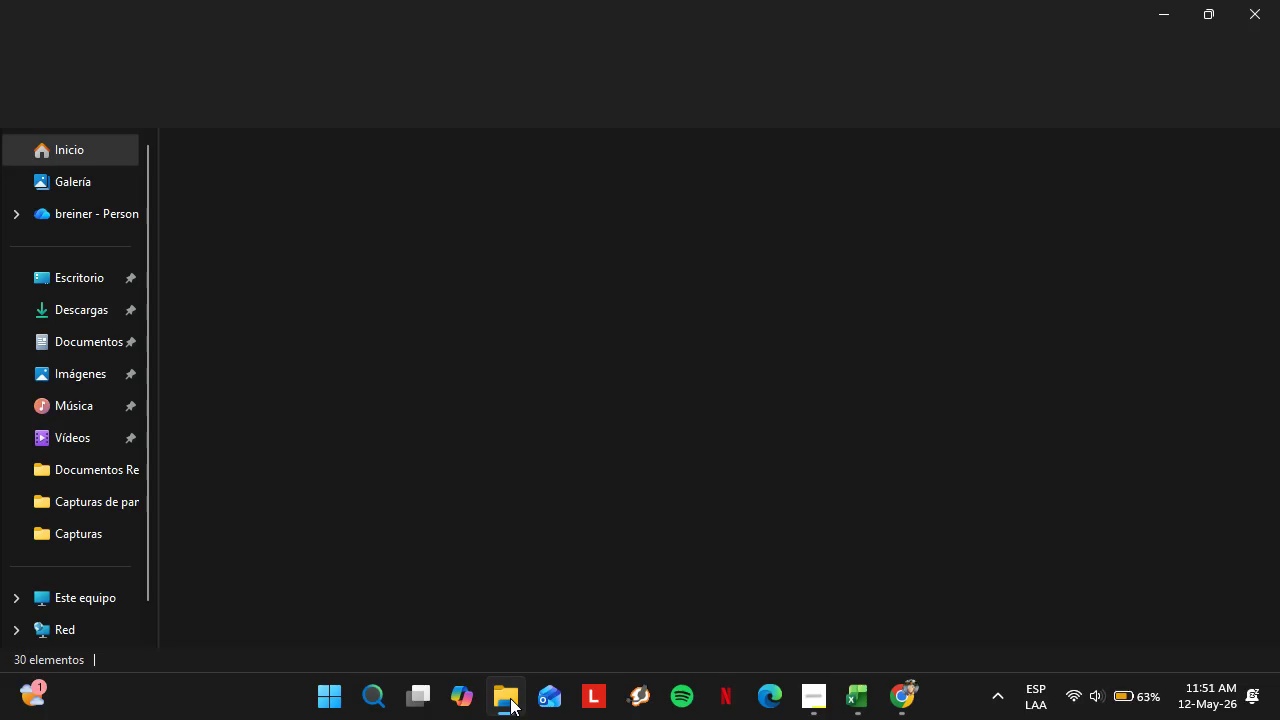 
left_click([86, 316])
 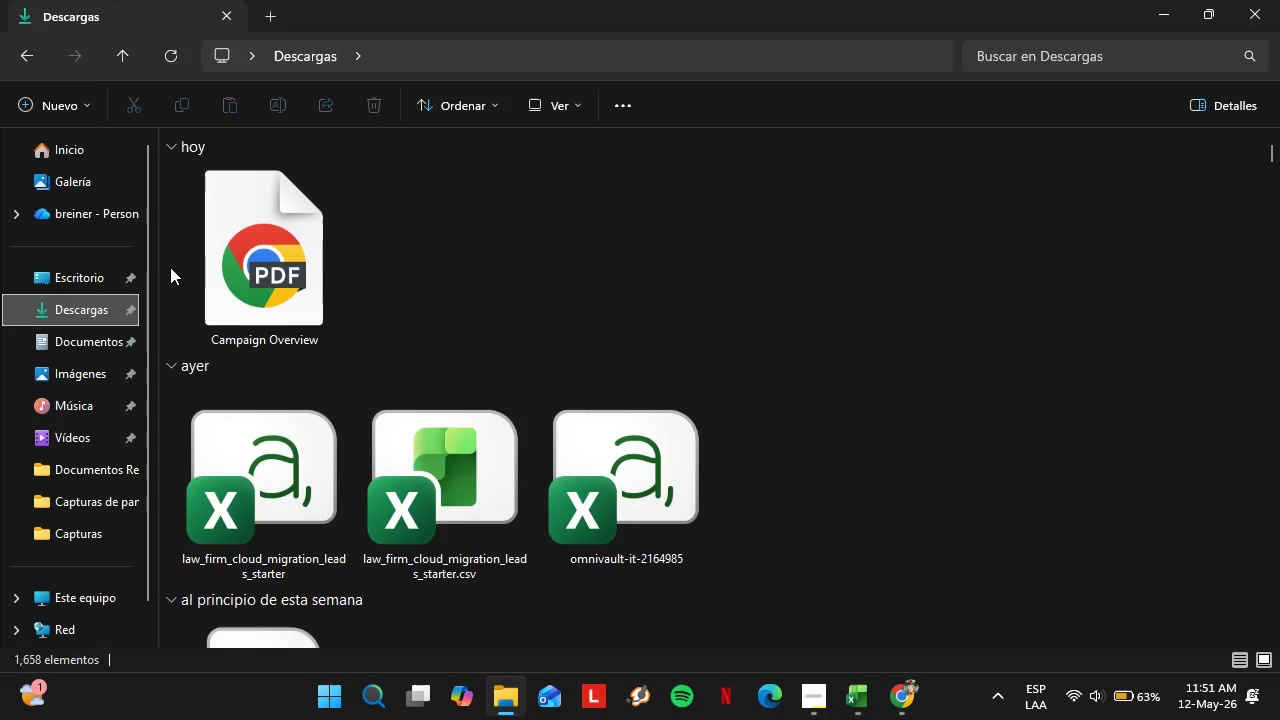 
left_click_drag(start_coordinate=[403, 314], to_coordinate=[256, 262])
 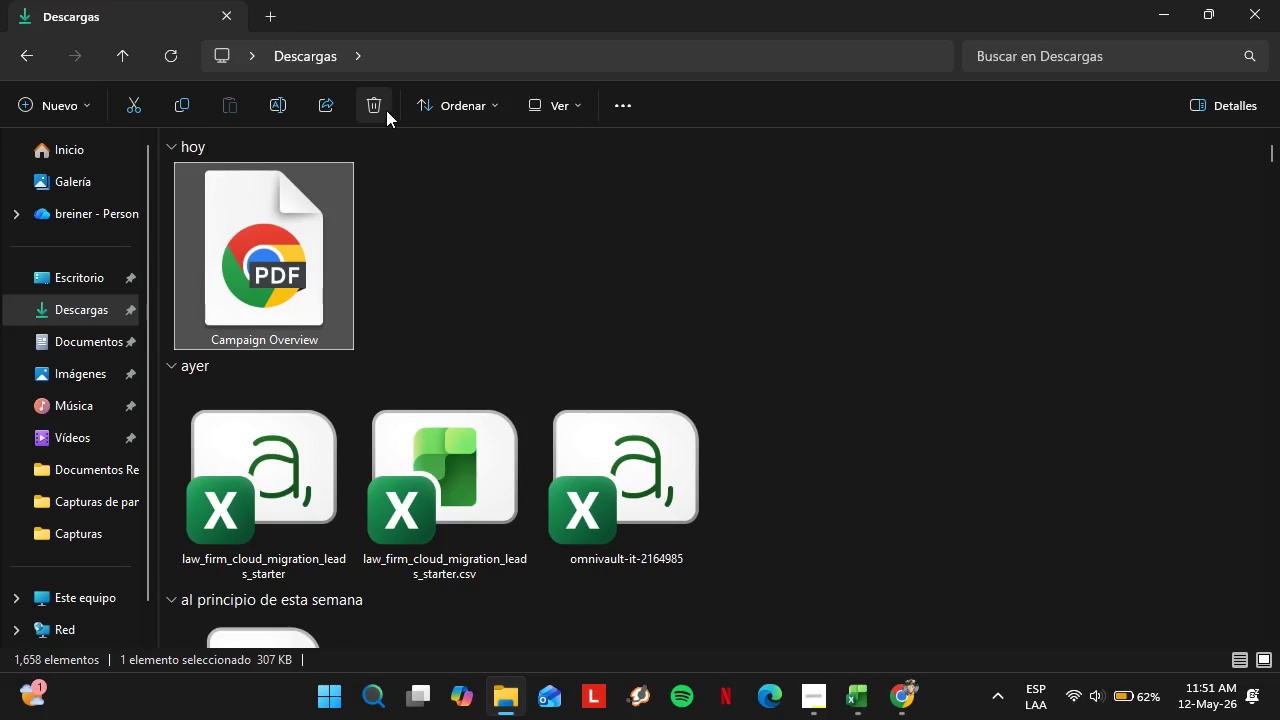 
left_click([383, 108])
 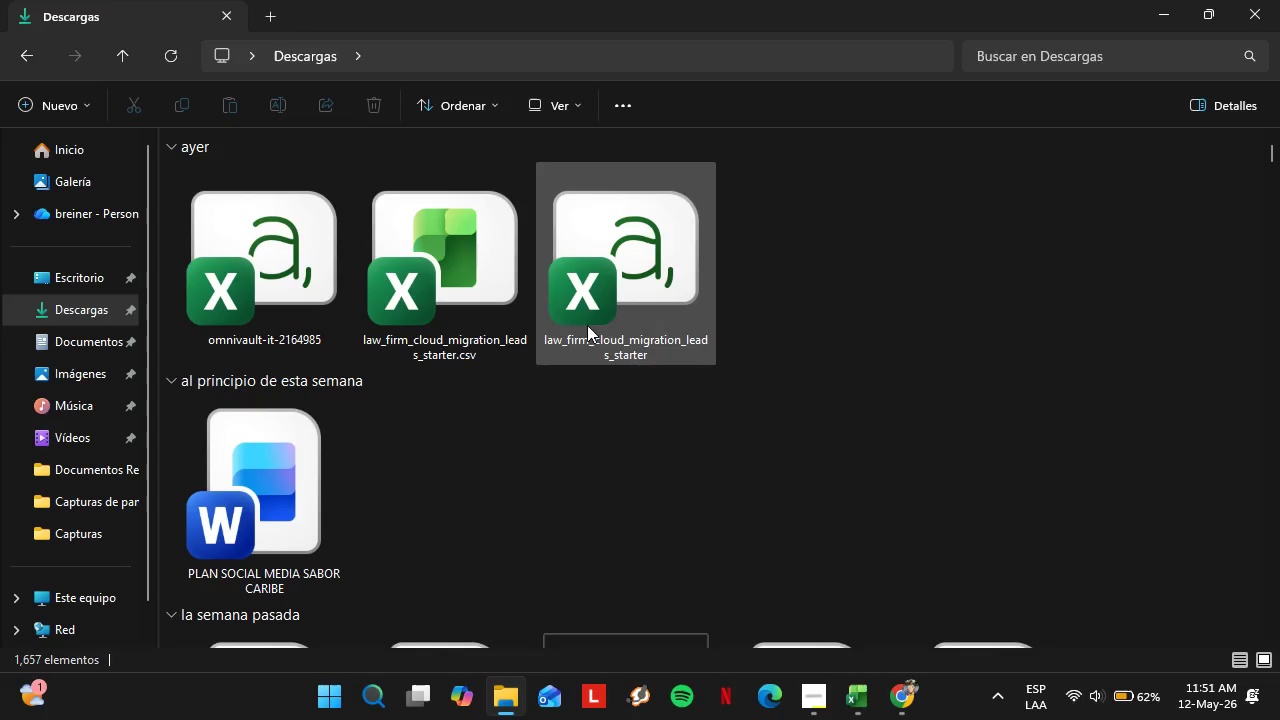 
left_click([578, 445])
 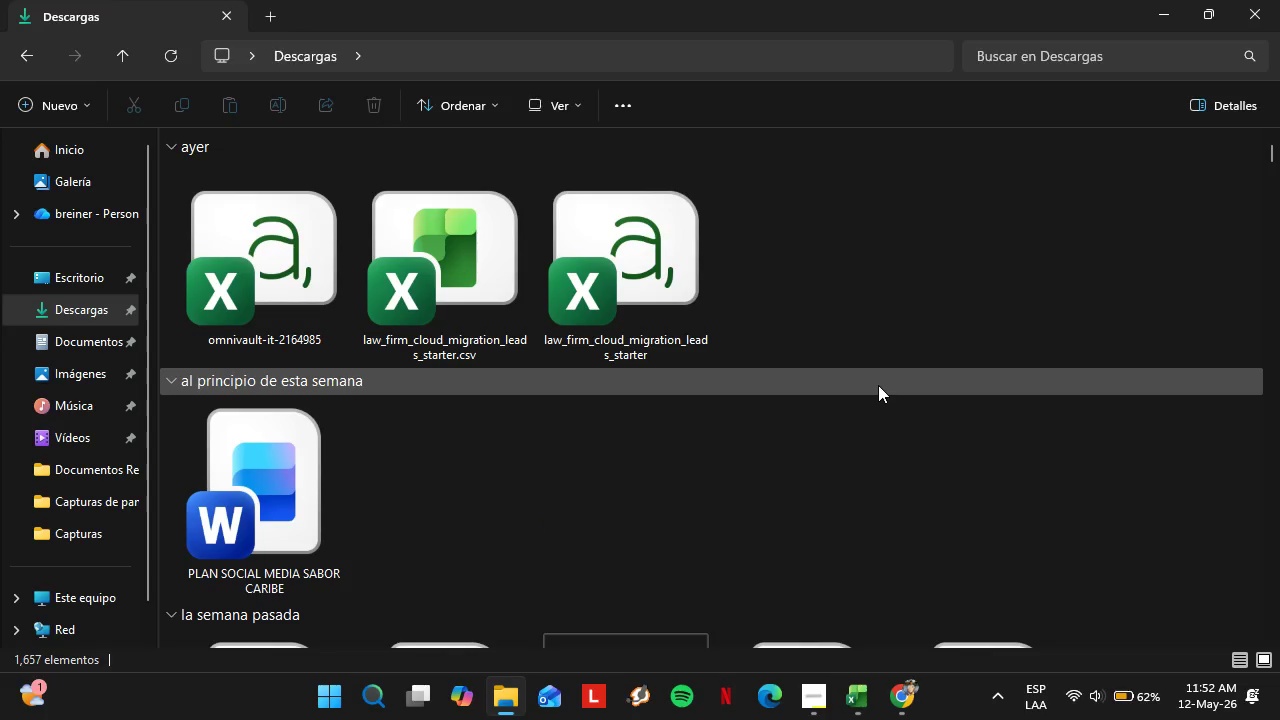 
wait(12.36)
 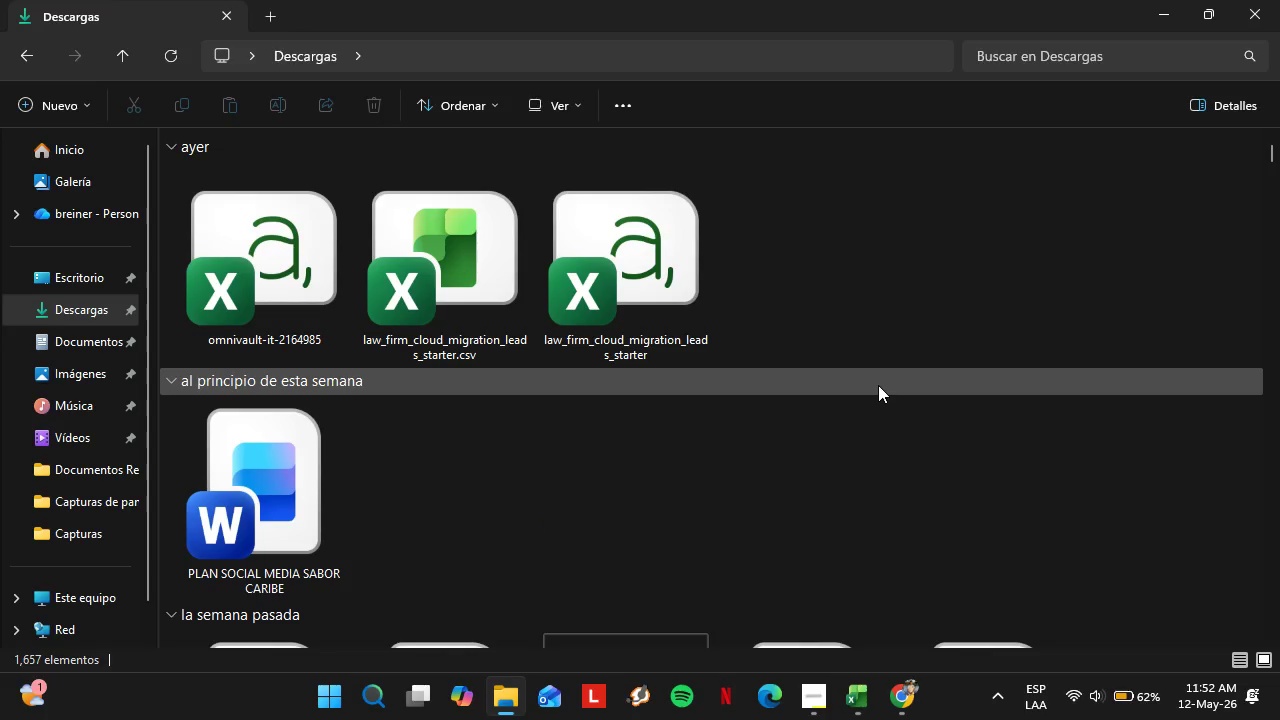 
left_click([885, 704])
 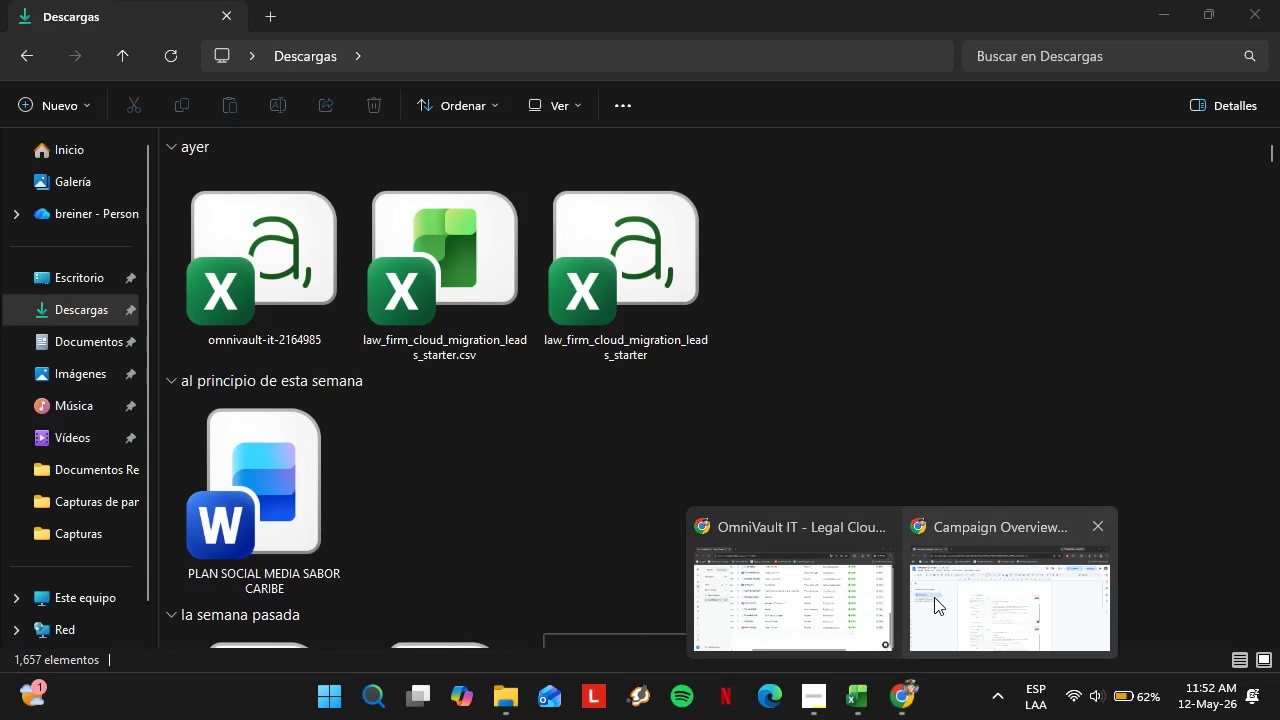 
left_click([934, 597])
 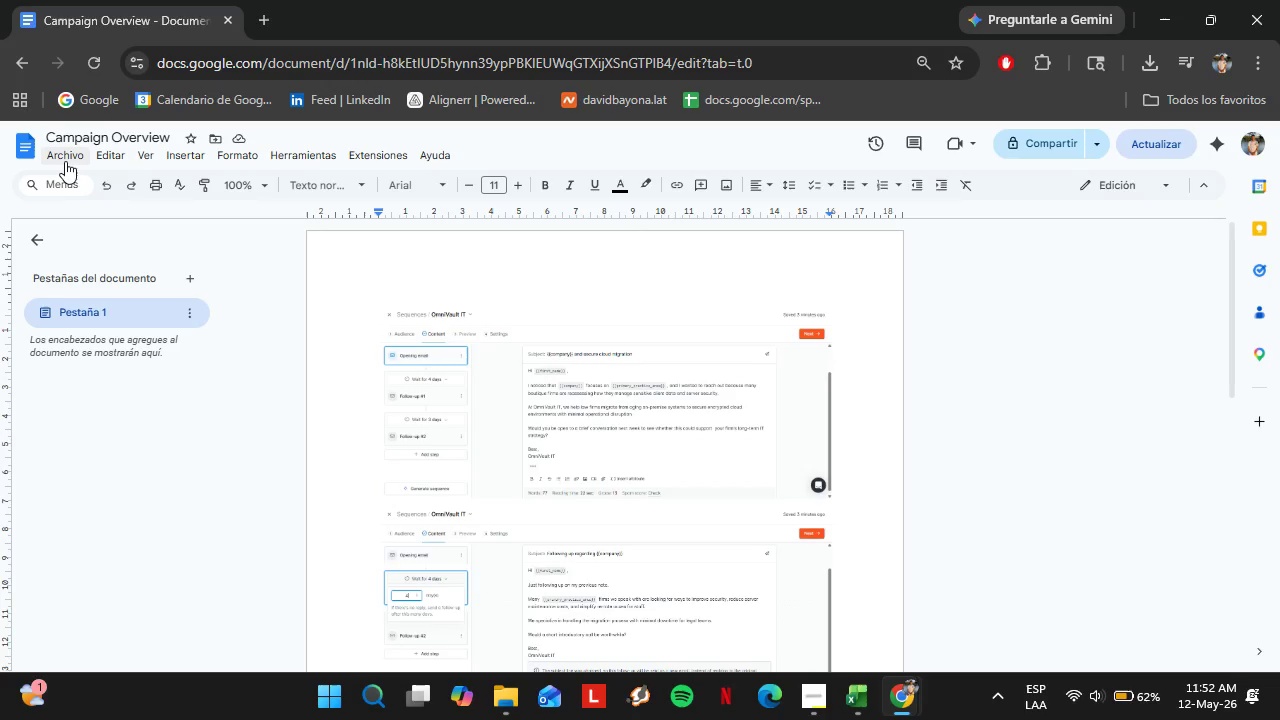 
left_click([65, 161])
 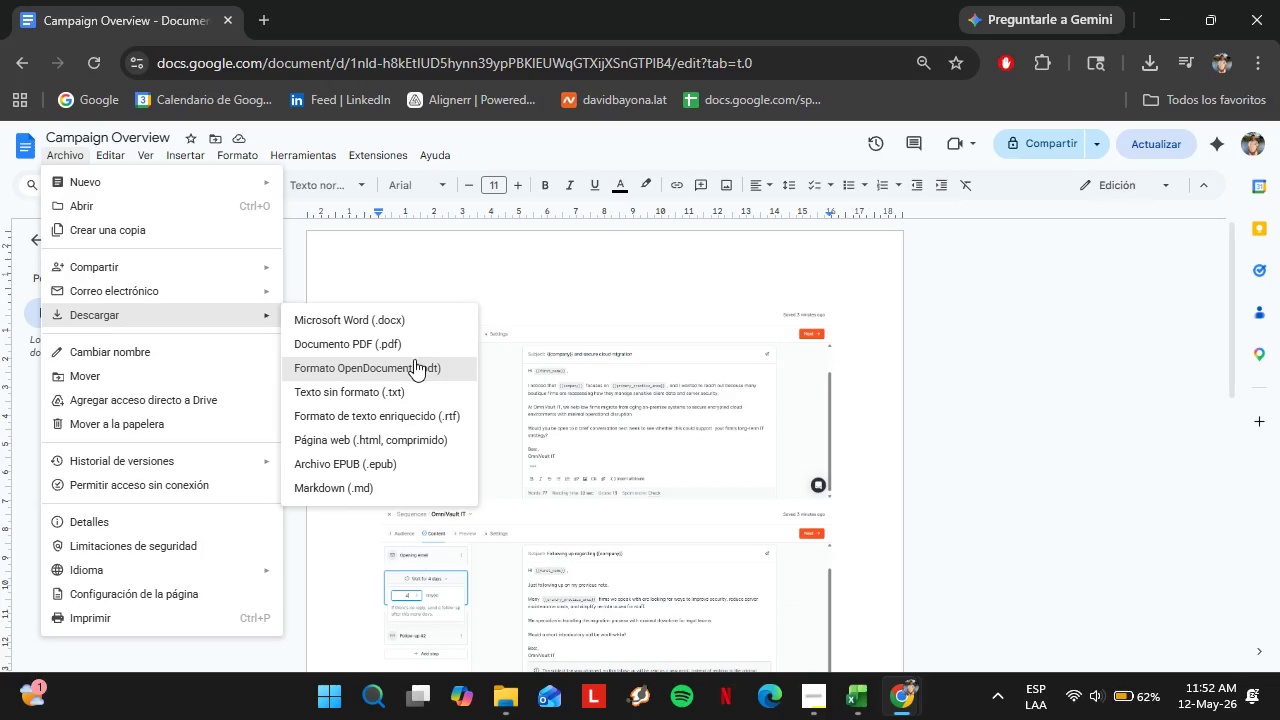 
left_click([377, 340])
 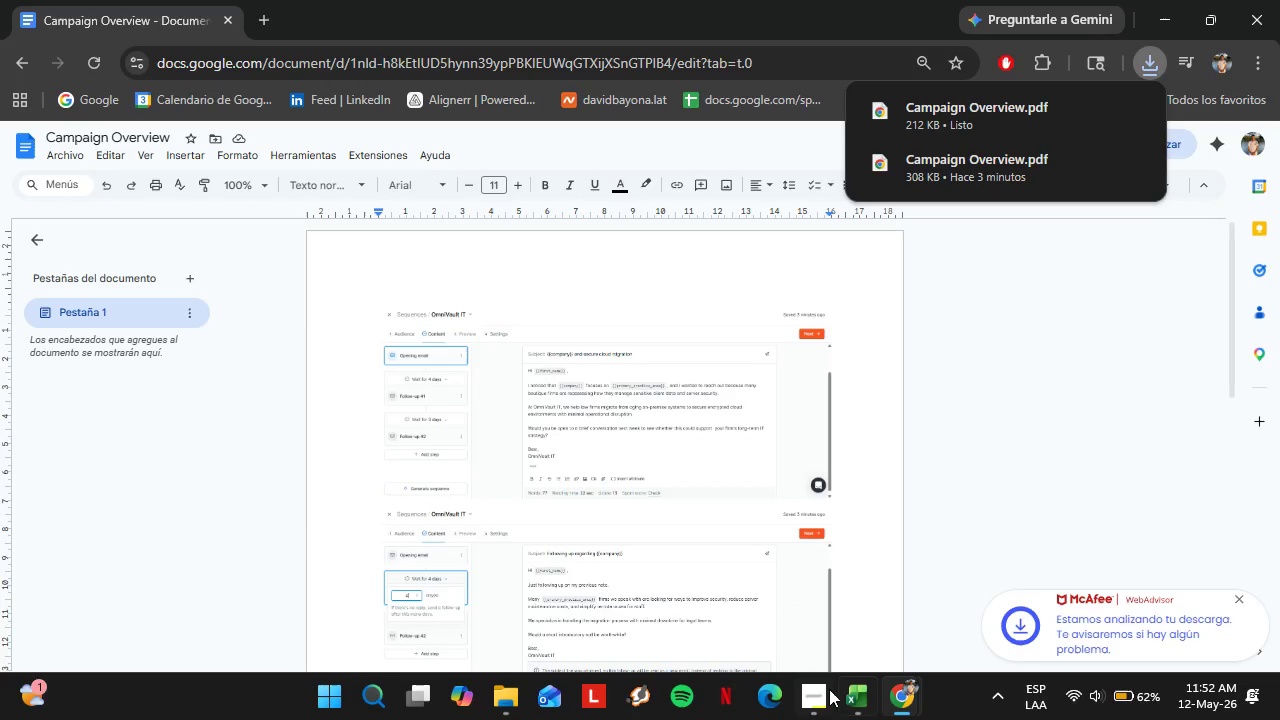 
wait(7.12)
 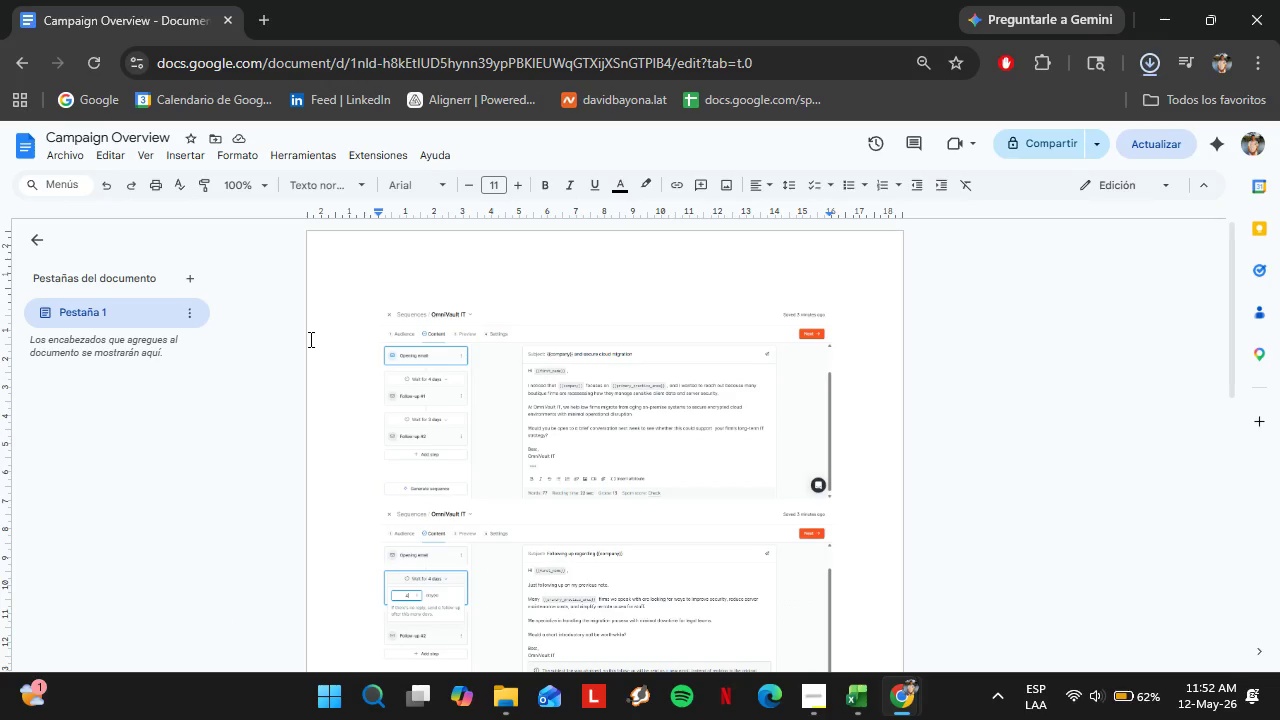 
mouse_move([926, 594])
 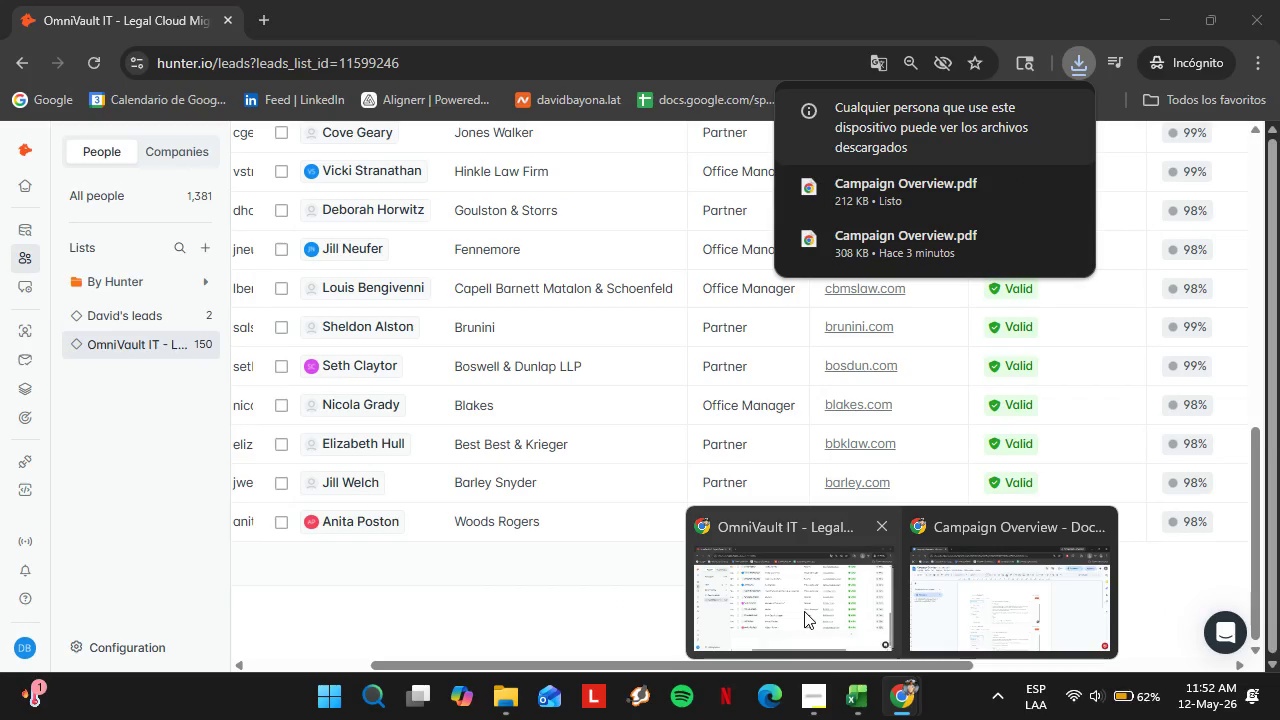 
left_click([804, 611])
 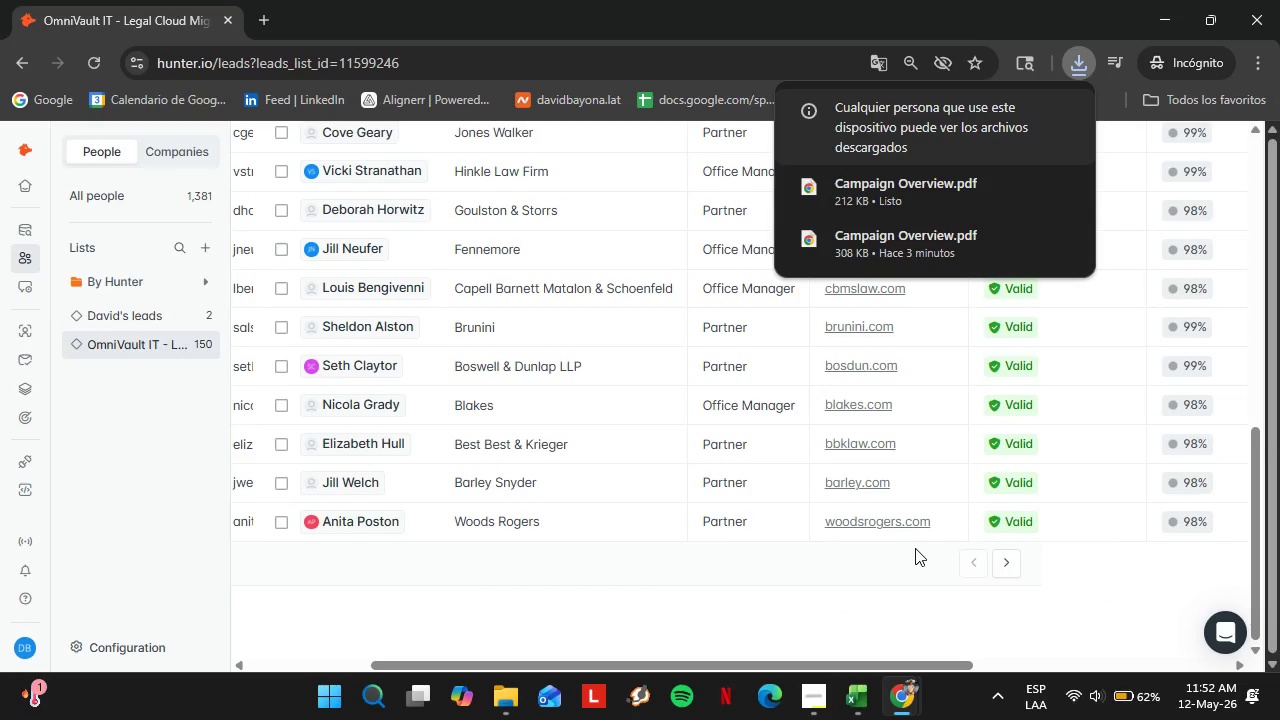 
left_click_drag(start_coordinate=[815, 666], to_coordinate=[628, 674])
 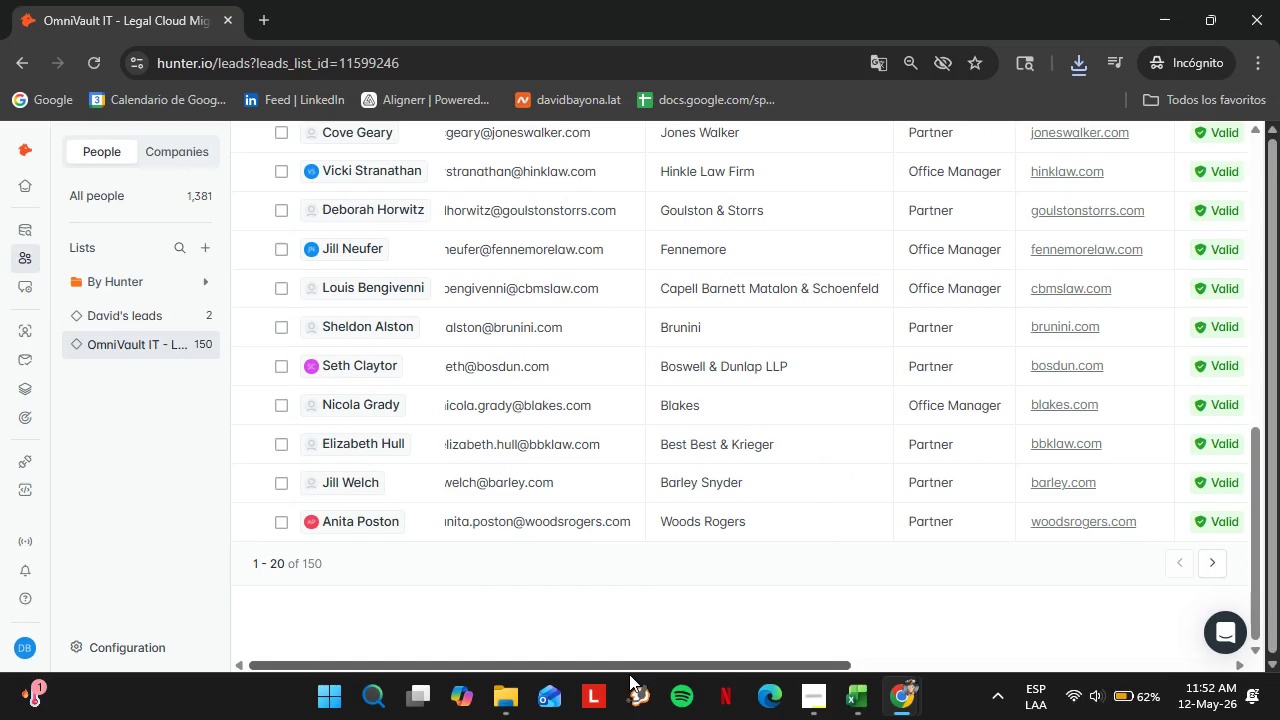 
scroll: coordinate [621, 609], scroll_direction: up, amount: 6.0
 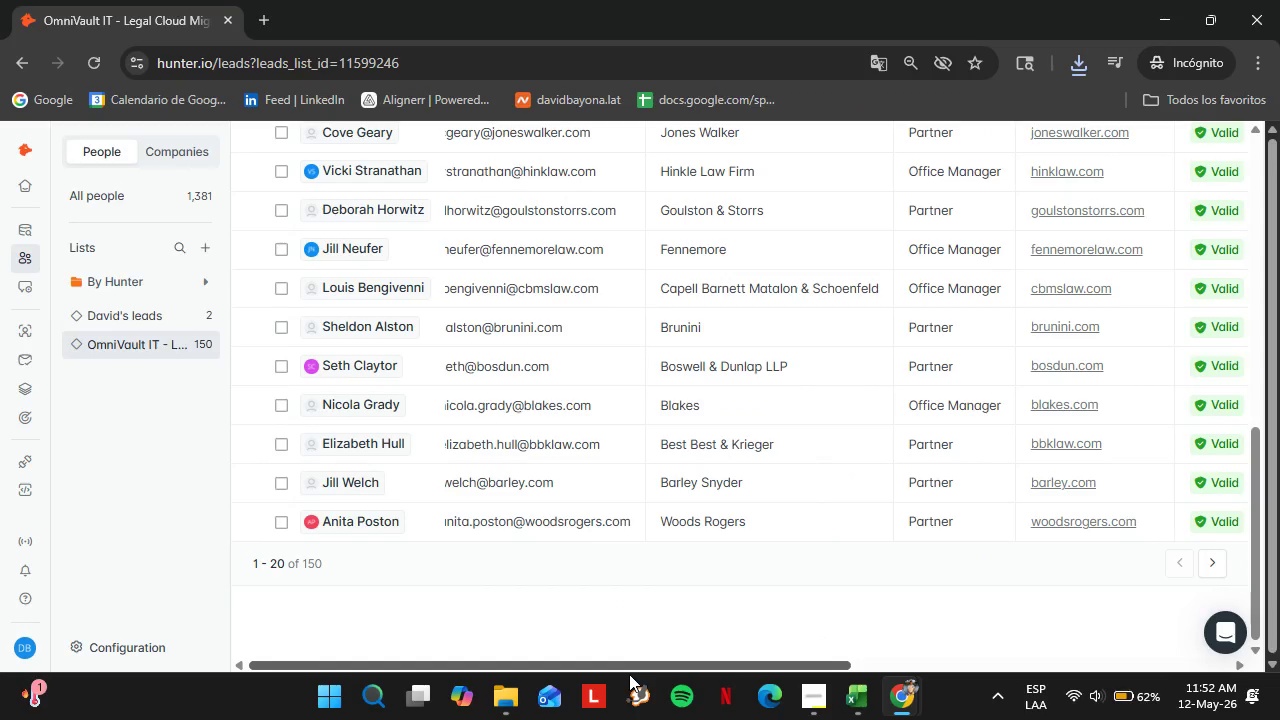 
left_click([86, 66])
 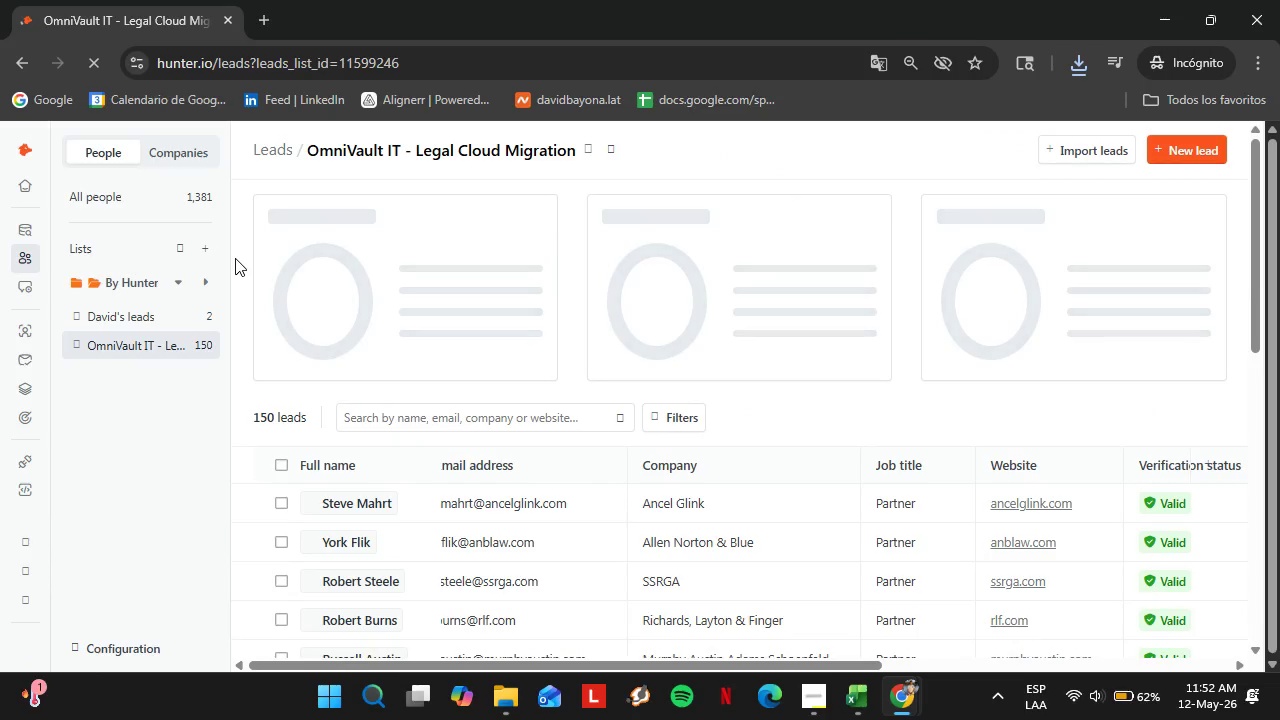 
wait(12.98)
 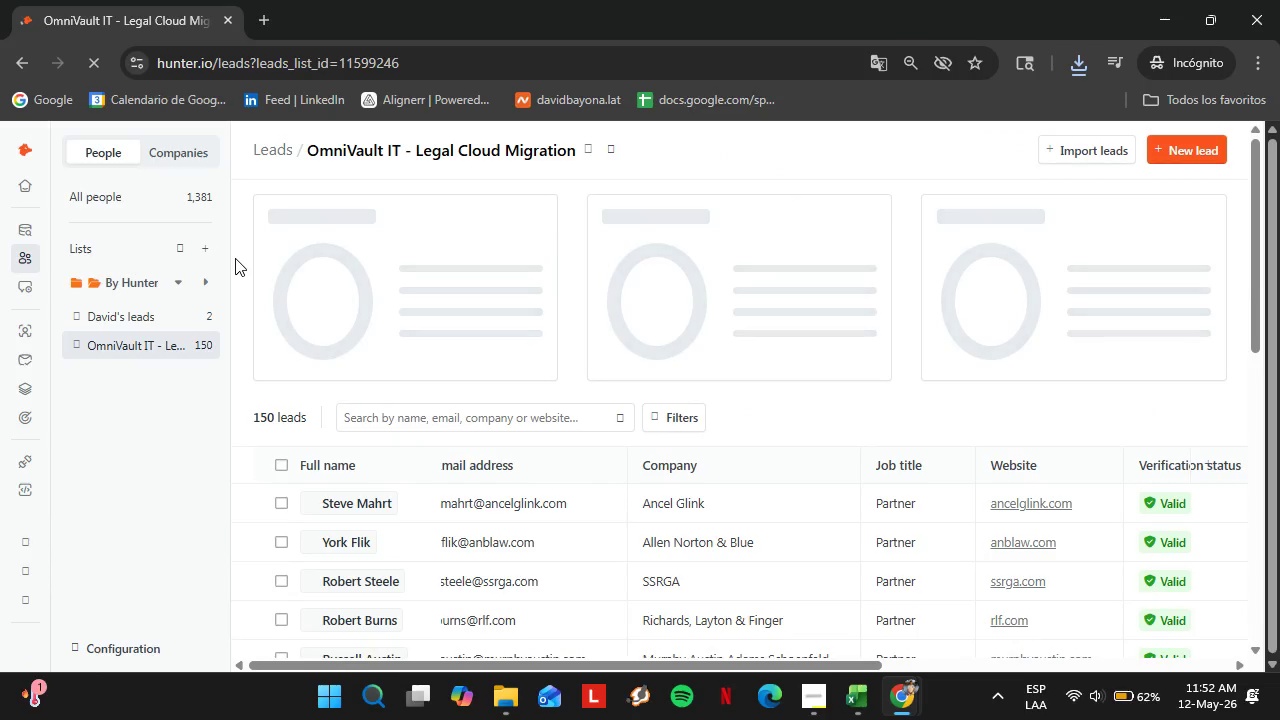 
scroll: coordinate [474, 457], scroll_direction: down, amount: 11.0
 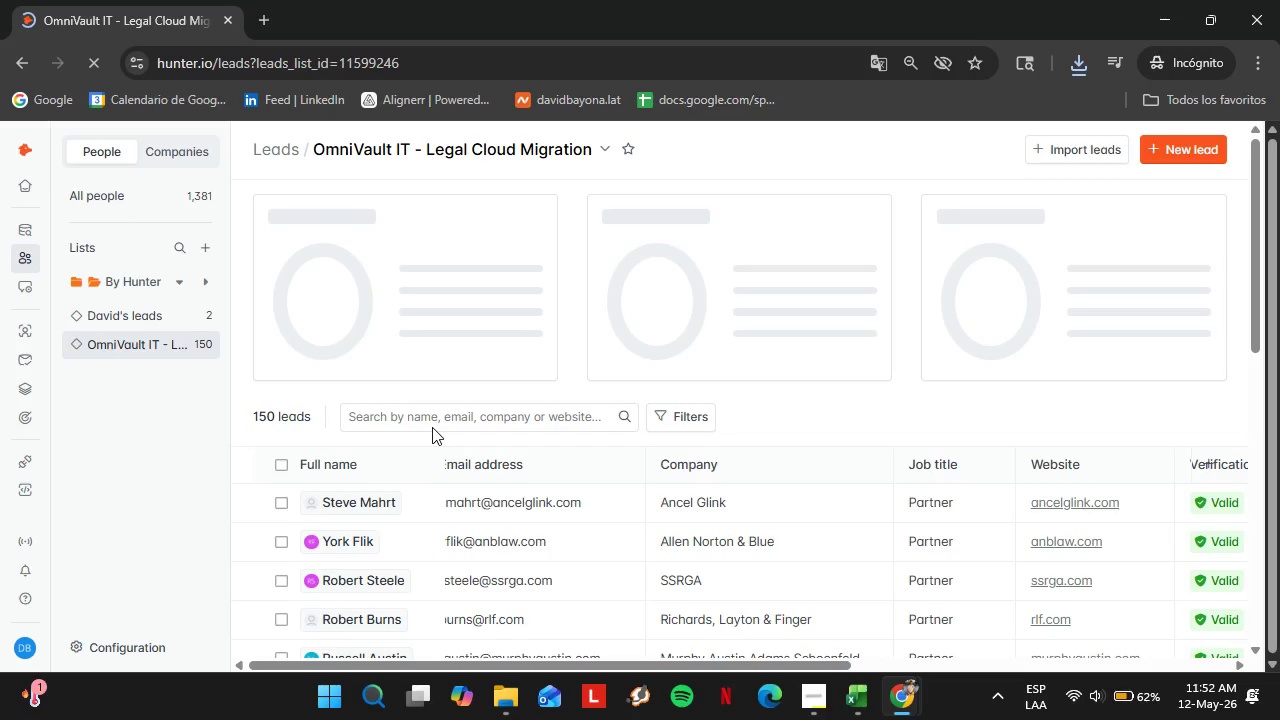 
scroll: coordinate [1028, 493], scroll_direction: up, amount: 6.0
 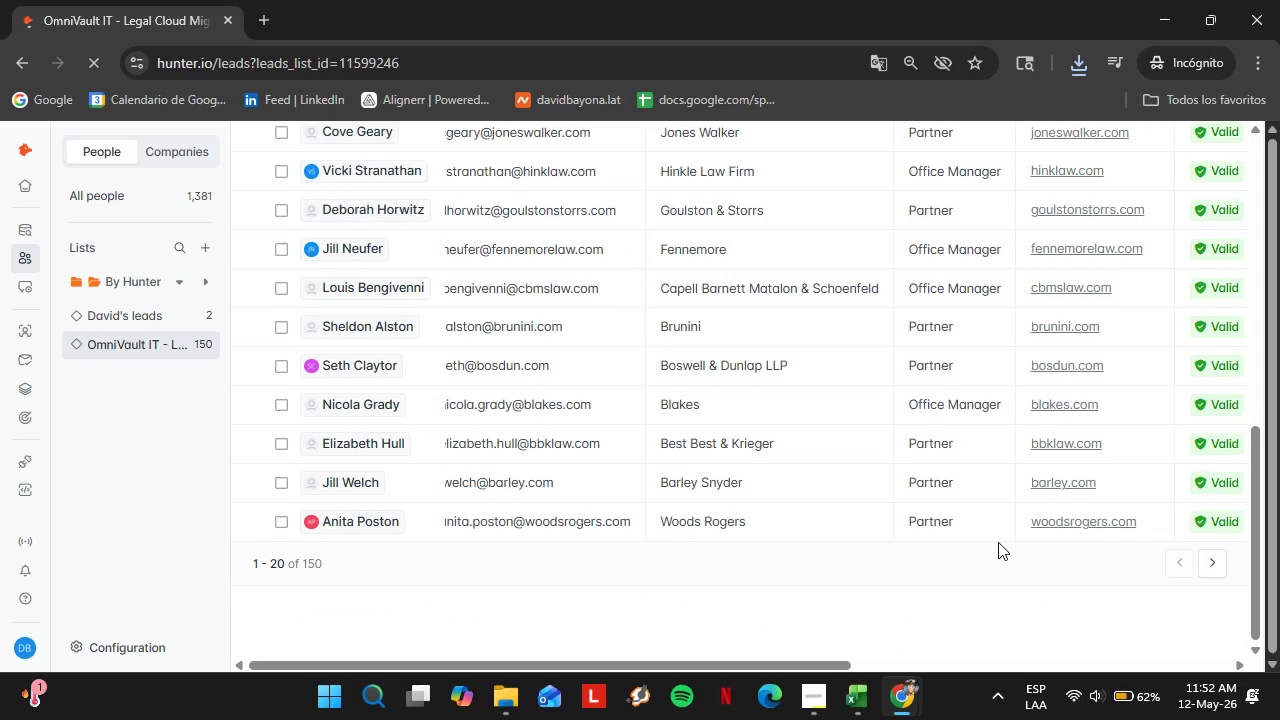 
left_click_drag(start_coordinate=[895, 339], to_coordinate=[883, 339])
 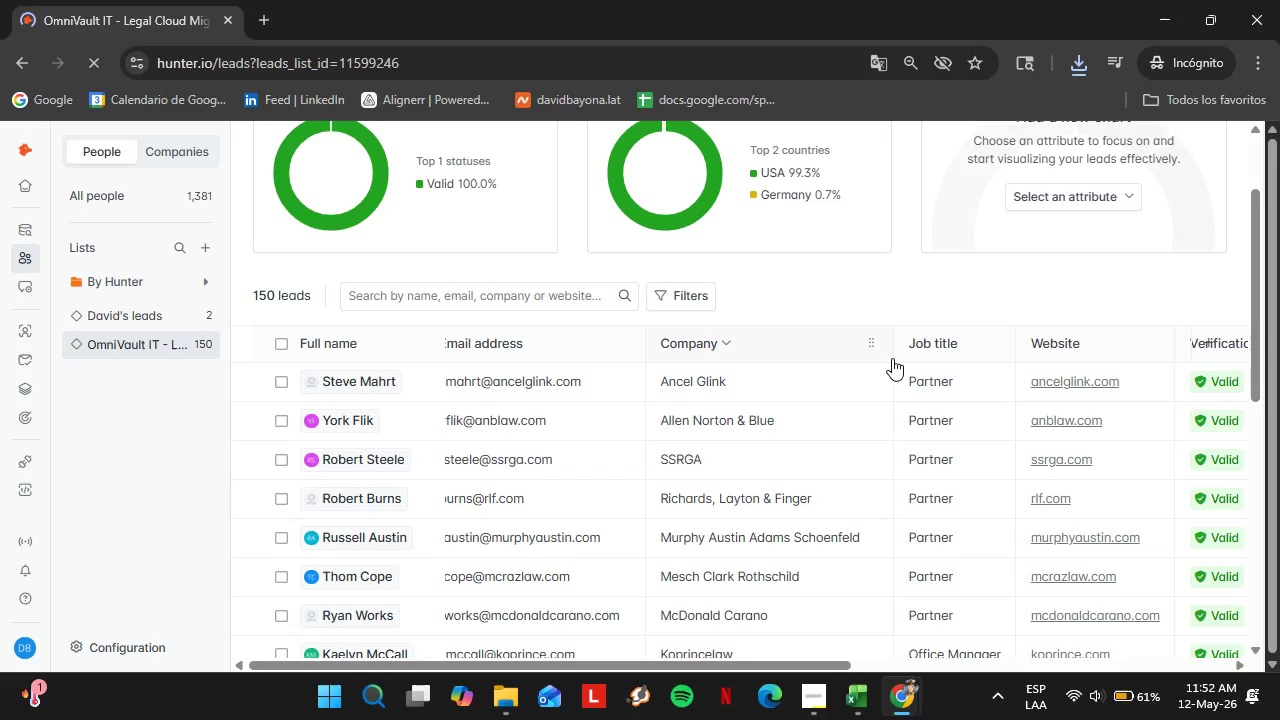 
left_click_drag(start_coordinate=[893, 359], to_coordinate=[876, 360])
 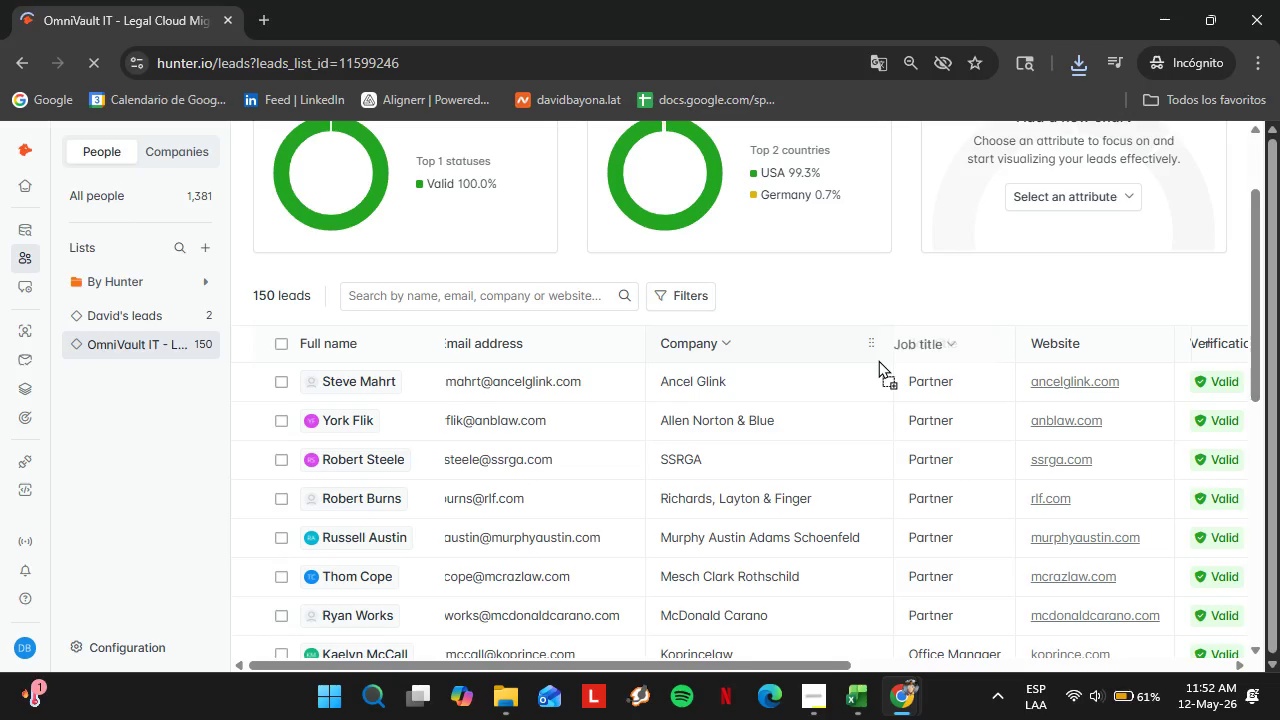 
left_click([894, 288])
 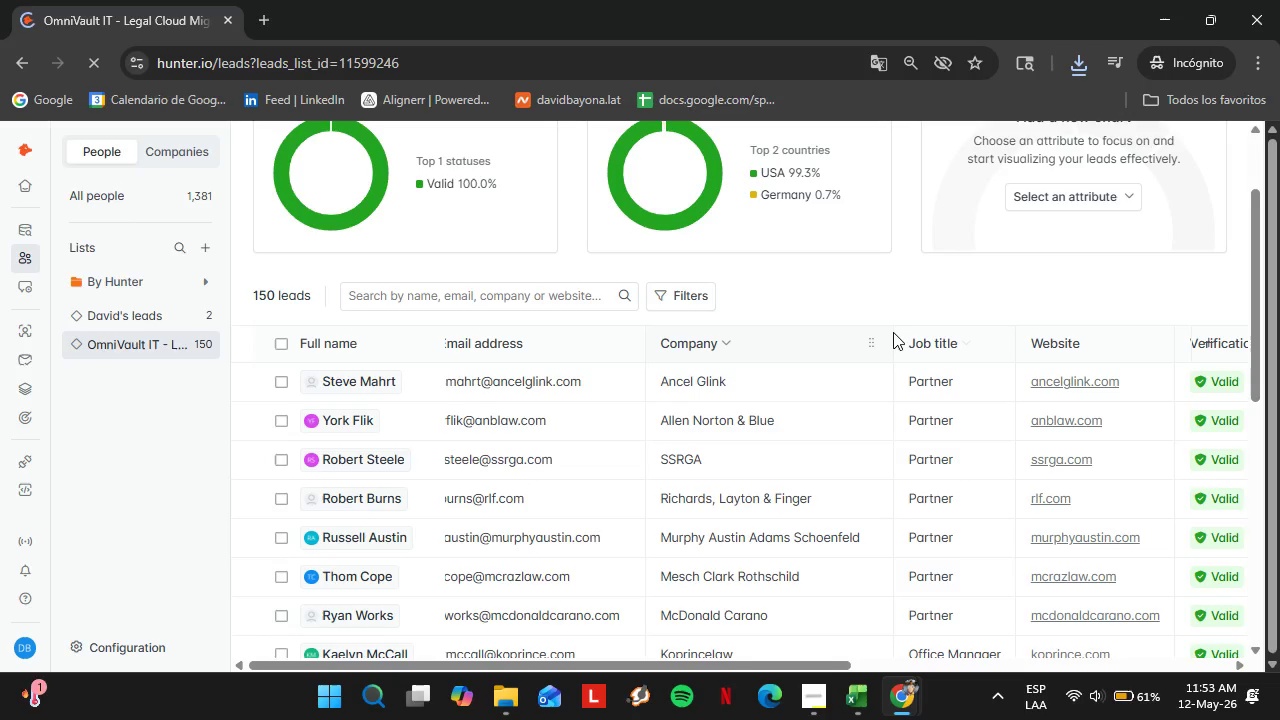 
left_click_drag(start_coordinate=[893, 332], to_coordinate=[874, 332])
 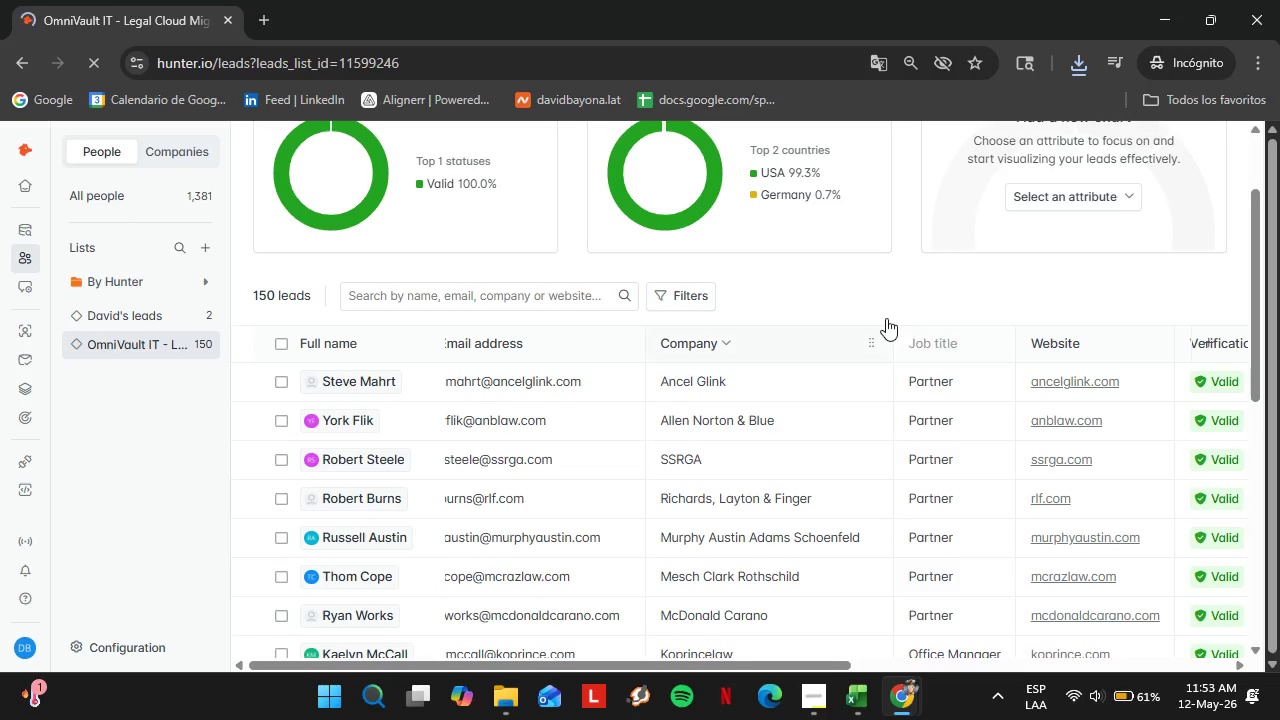 
left_click([894, 286])
 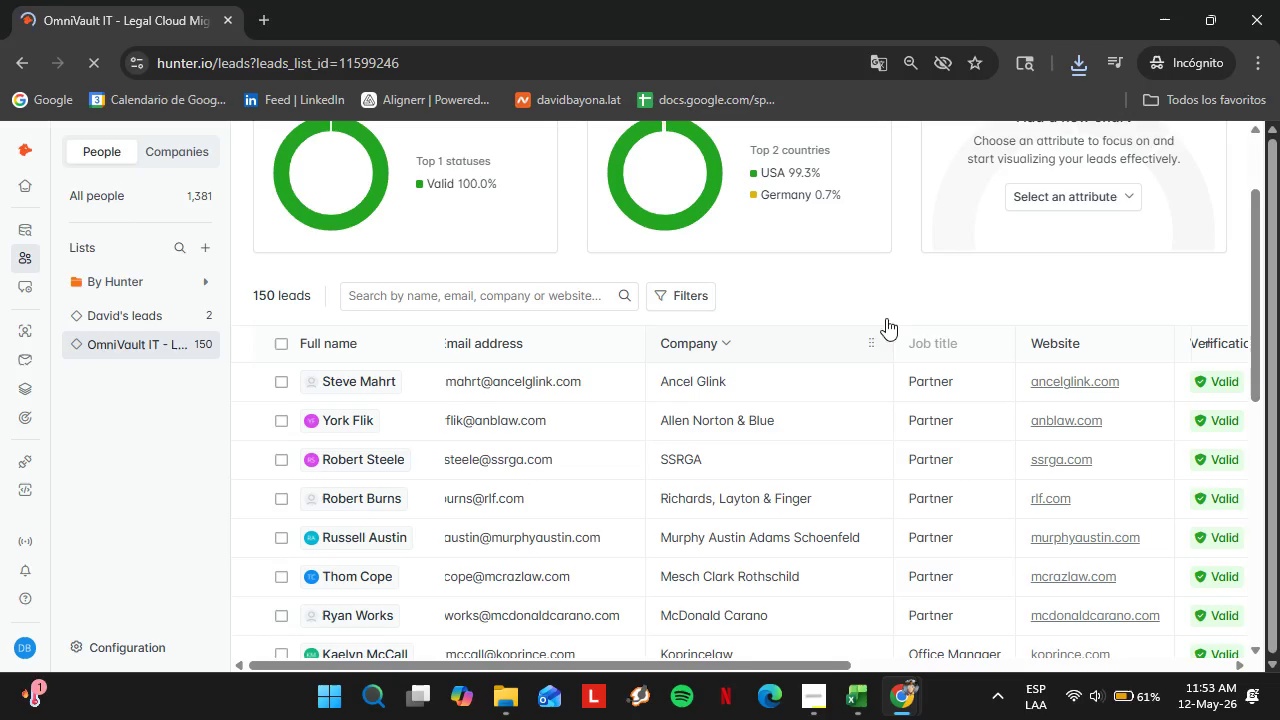 
scroll: coordinate [869, 338], scroll_direction: down, amount: 1.0
 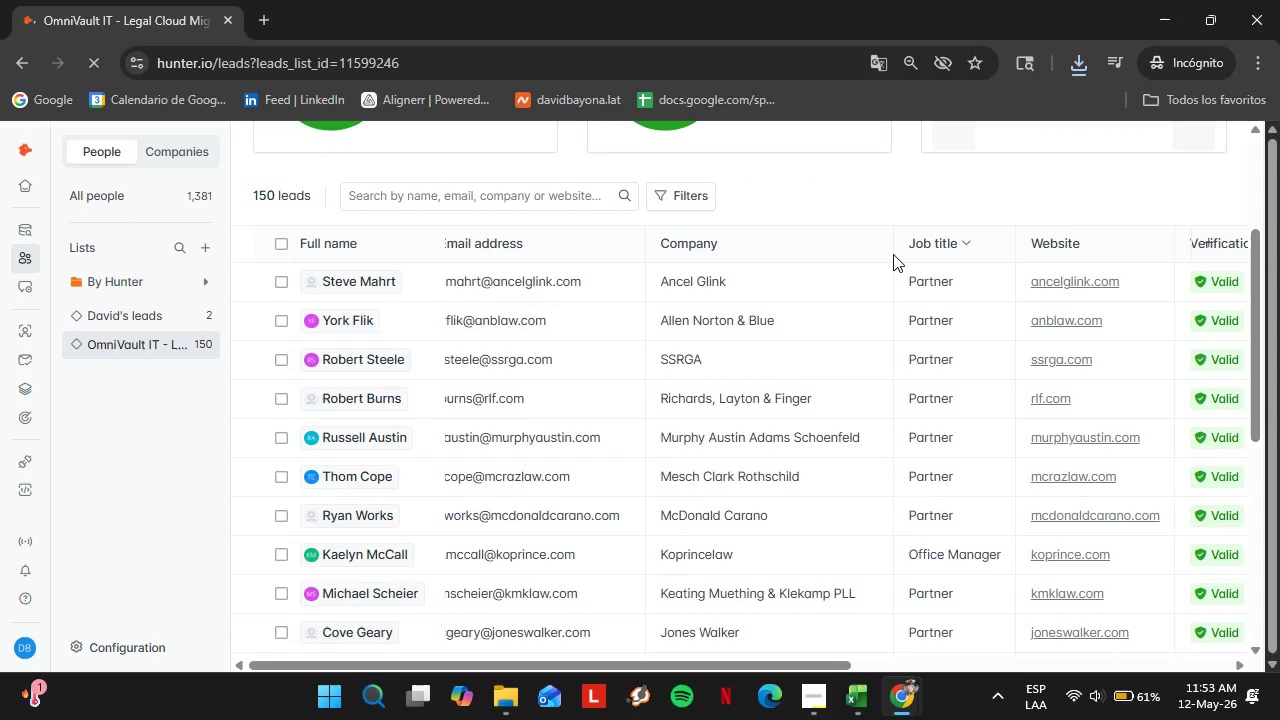 
left_click_drag(start_coordinate=[893, 254], to_coordinate=[873, 260])
 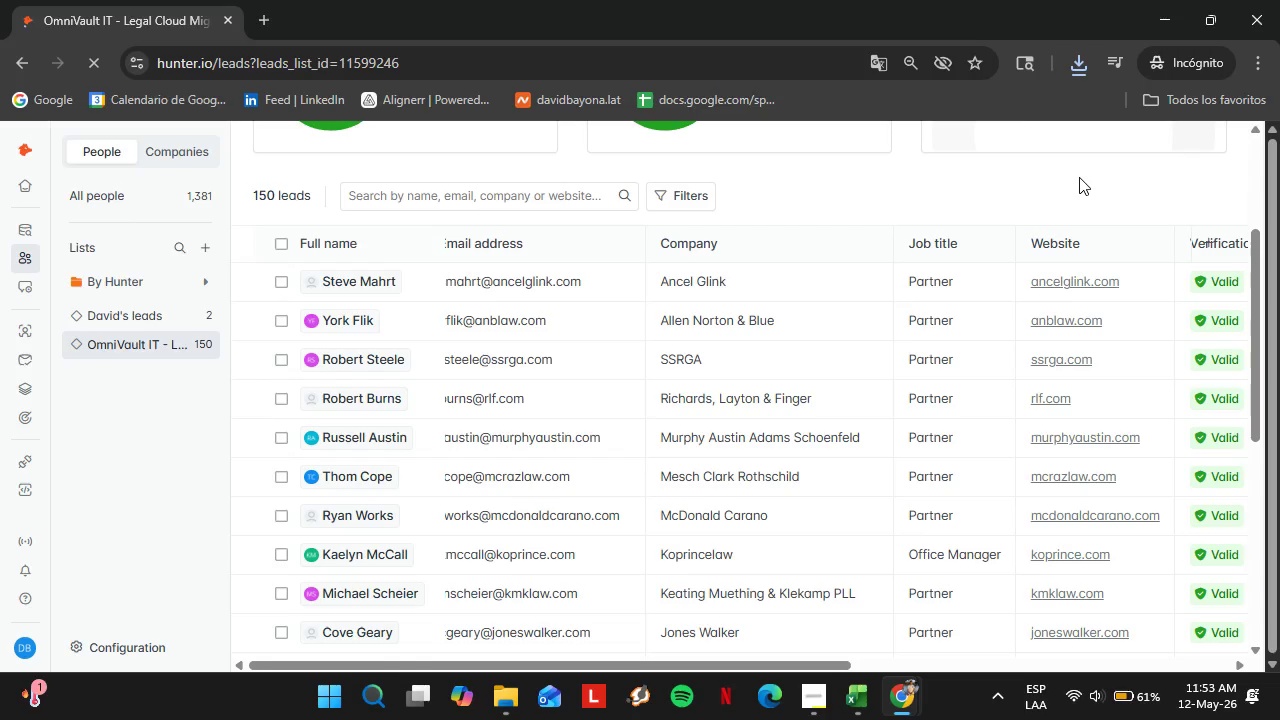 
left_click([1256, 63])
 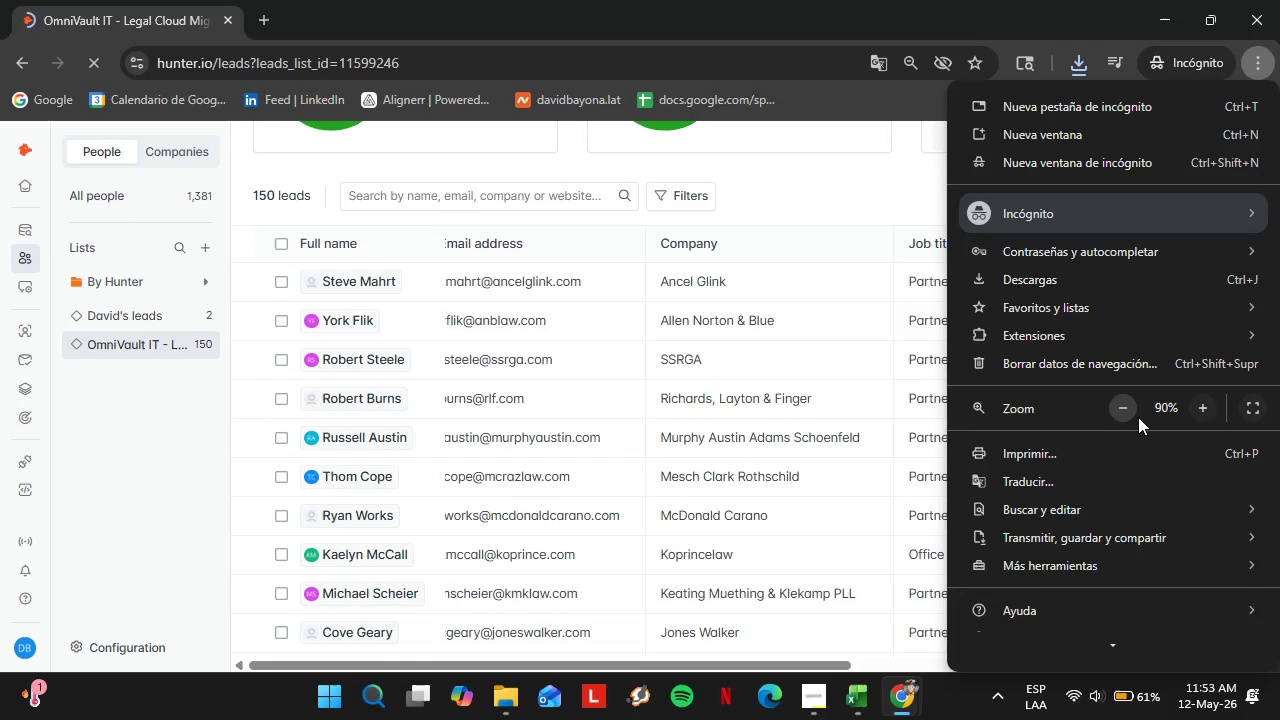 
left_click([1137, 414])
 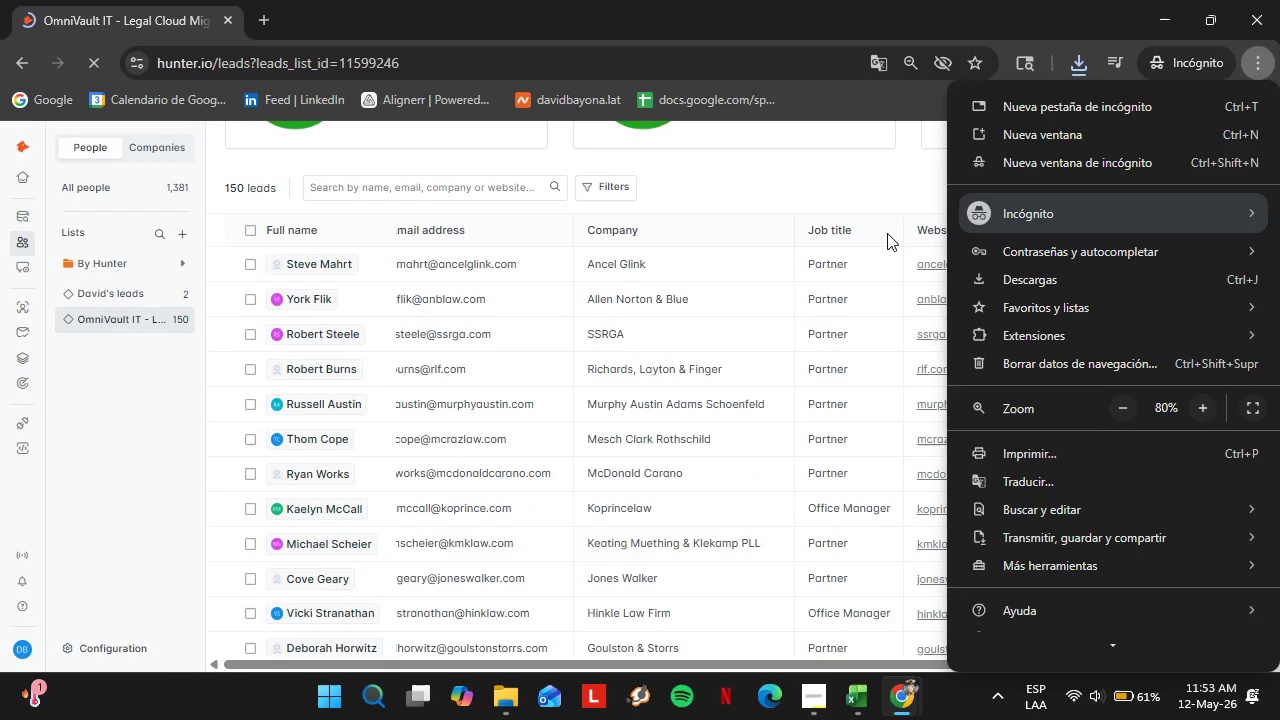 
left_click([815, 178])
 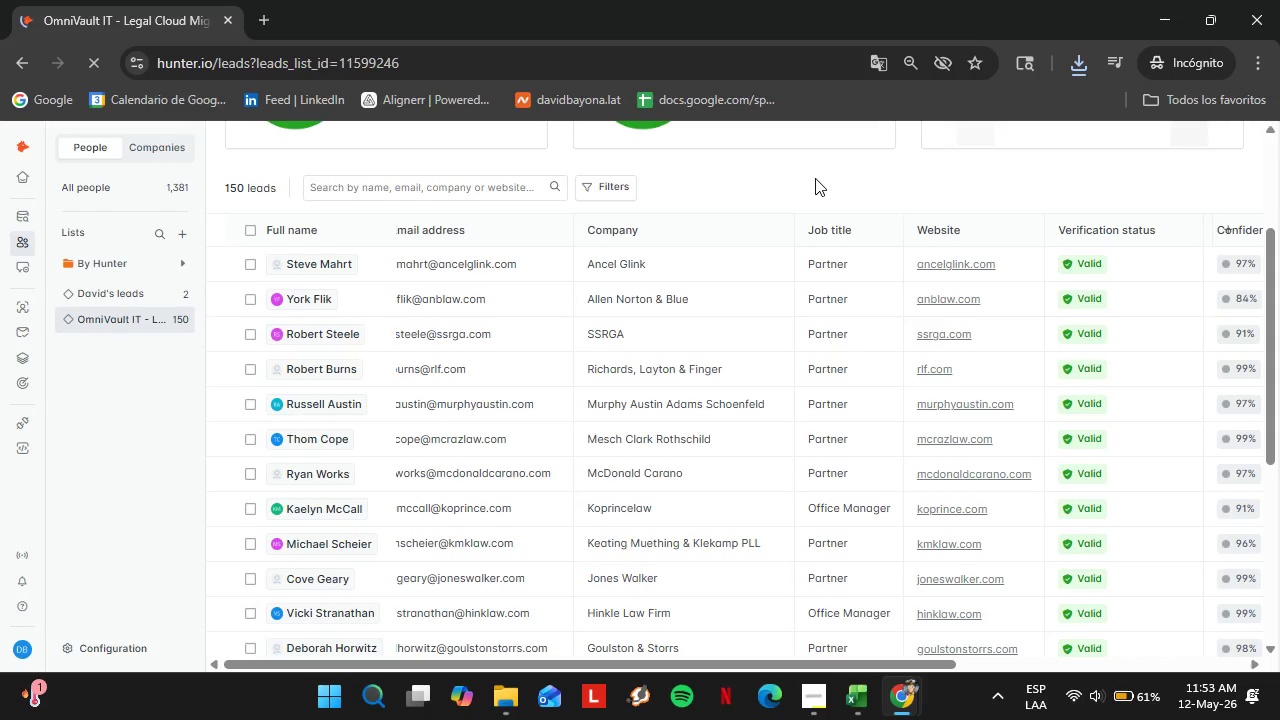 
left_click_drag(start_coordinate=[1273, 322], to_coordinate=[1276, 548])
 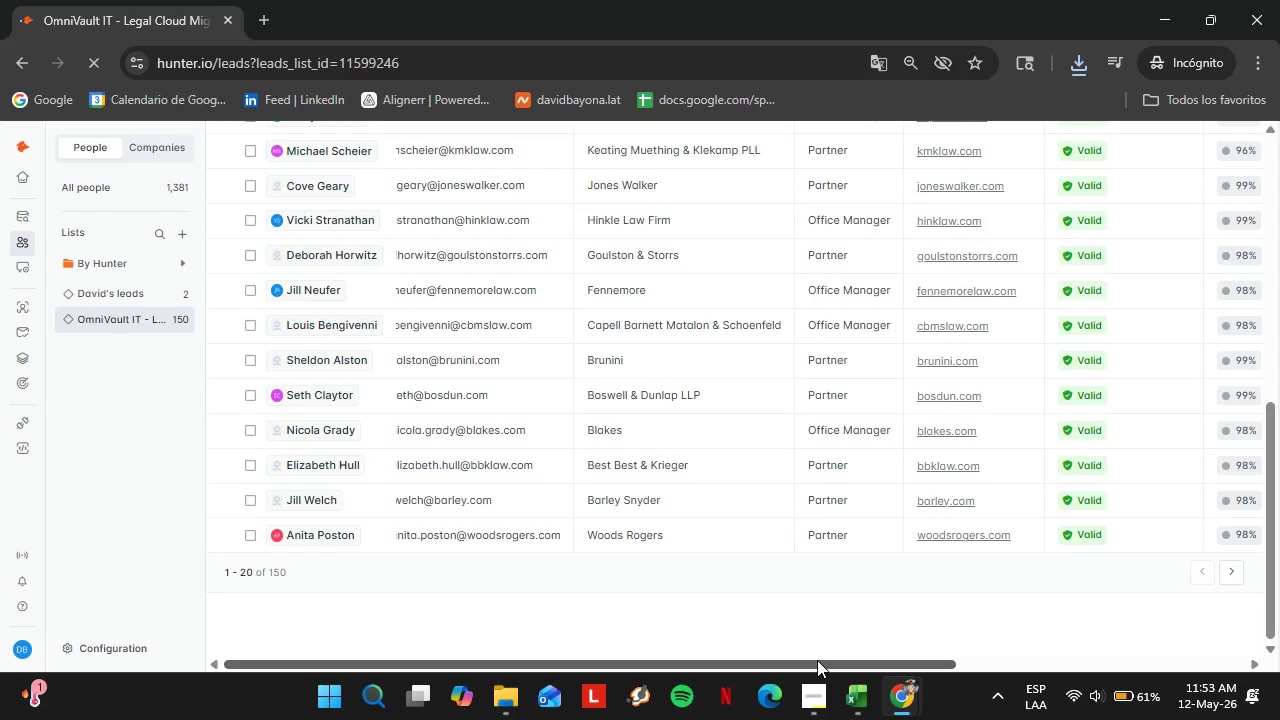 
left_click_drag(start_coordinate=[816, 662], to_coordinate=[1152, 637])
 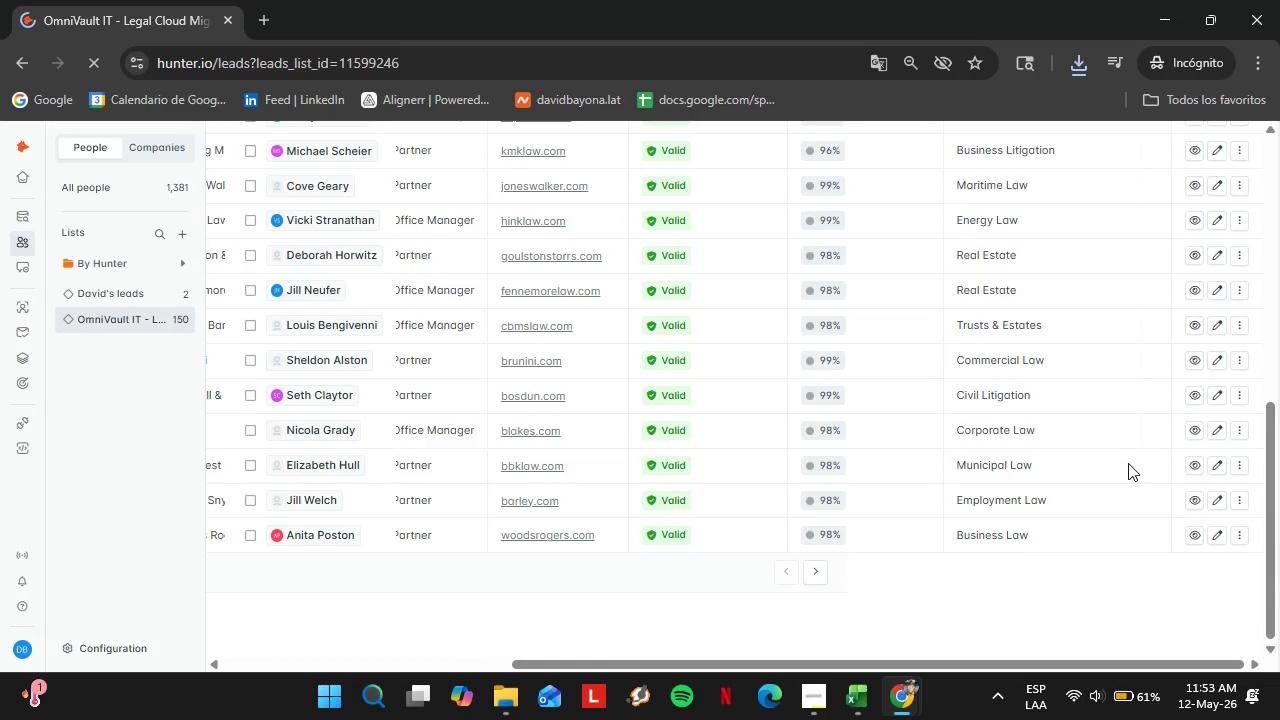 
scroll: coordinate [1127, 454], scroll_direction: up, amount: 5.0
 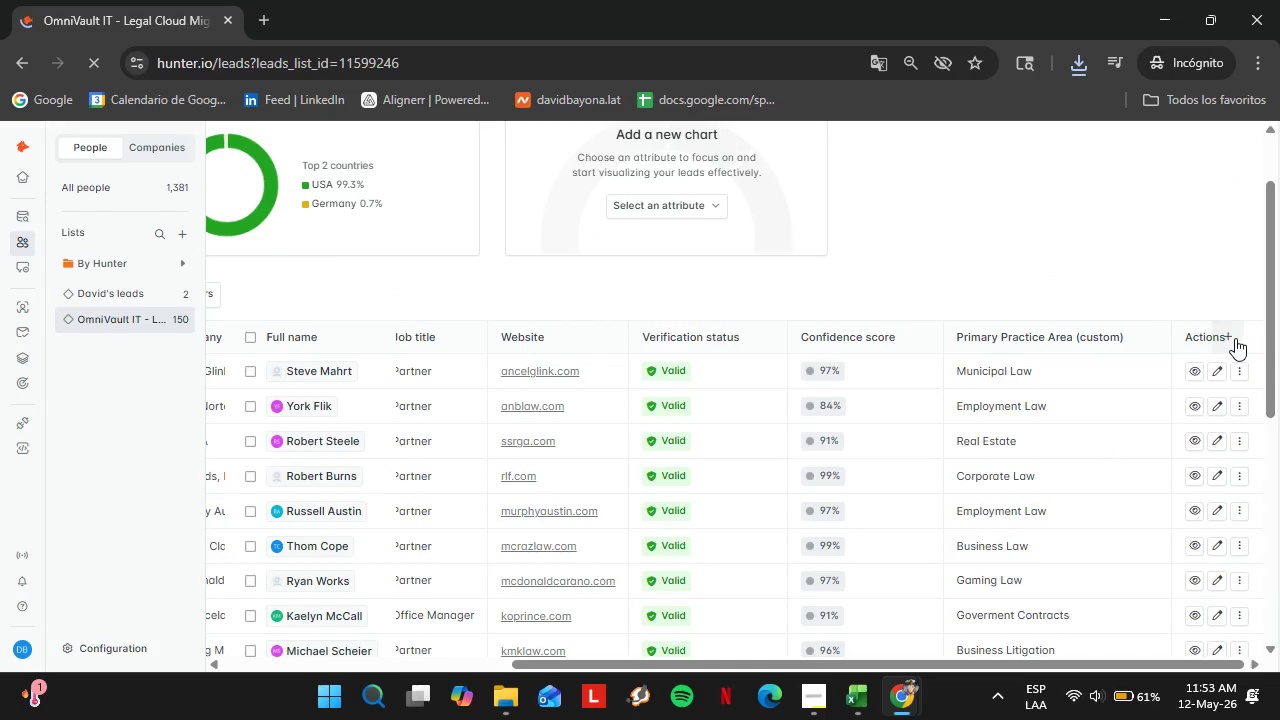 
left_click([1235, 338])
 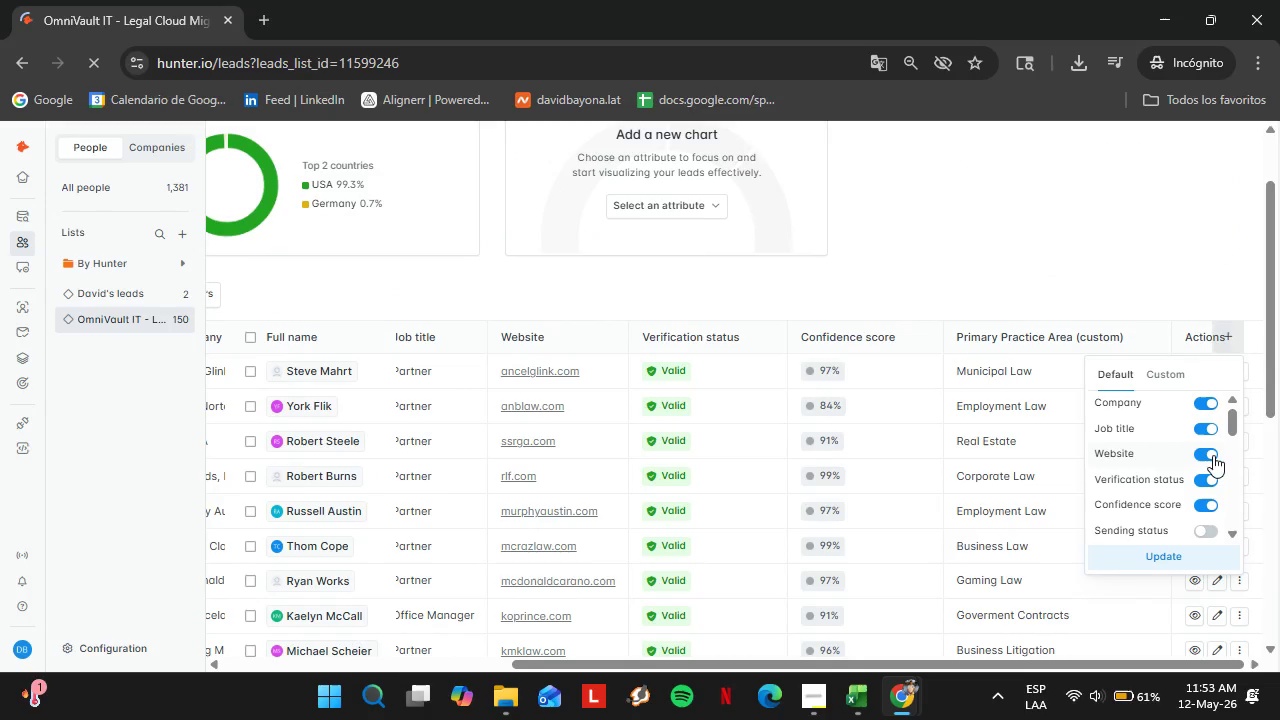 
left_click([1201, 506])
 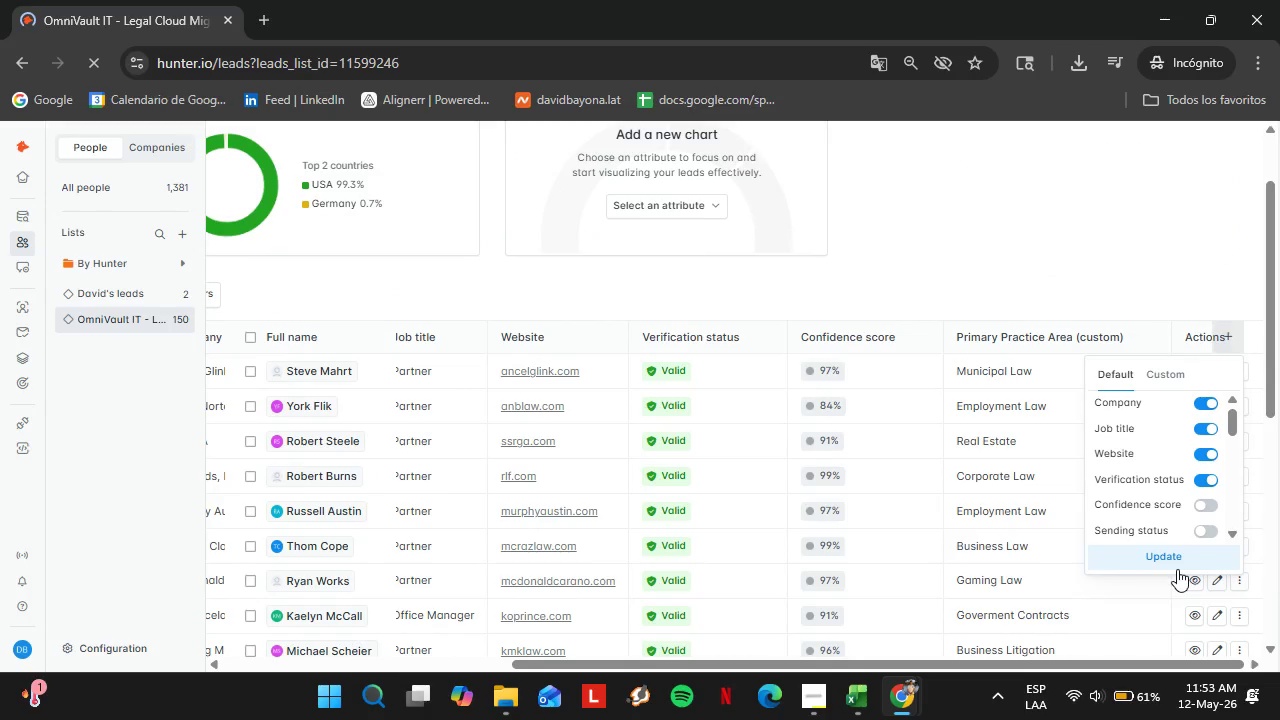 
left_click([1170, 565])
 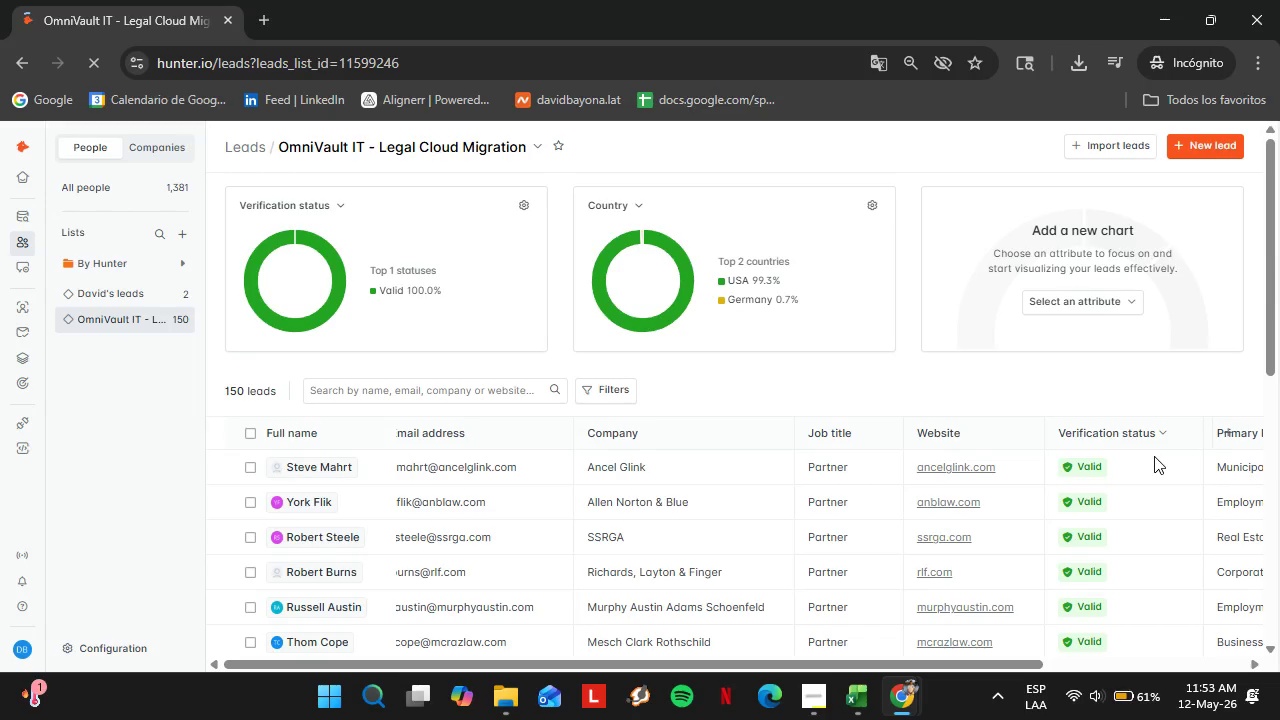 
wait(7.12)
 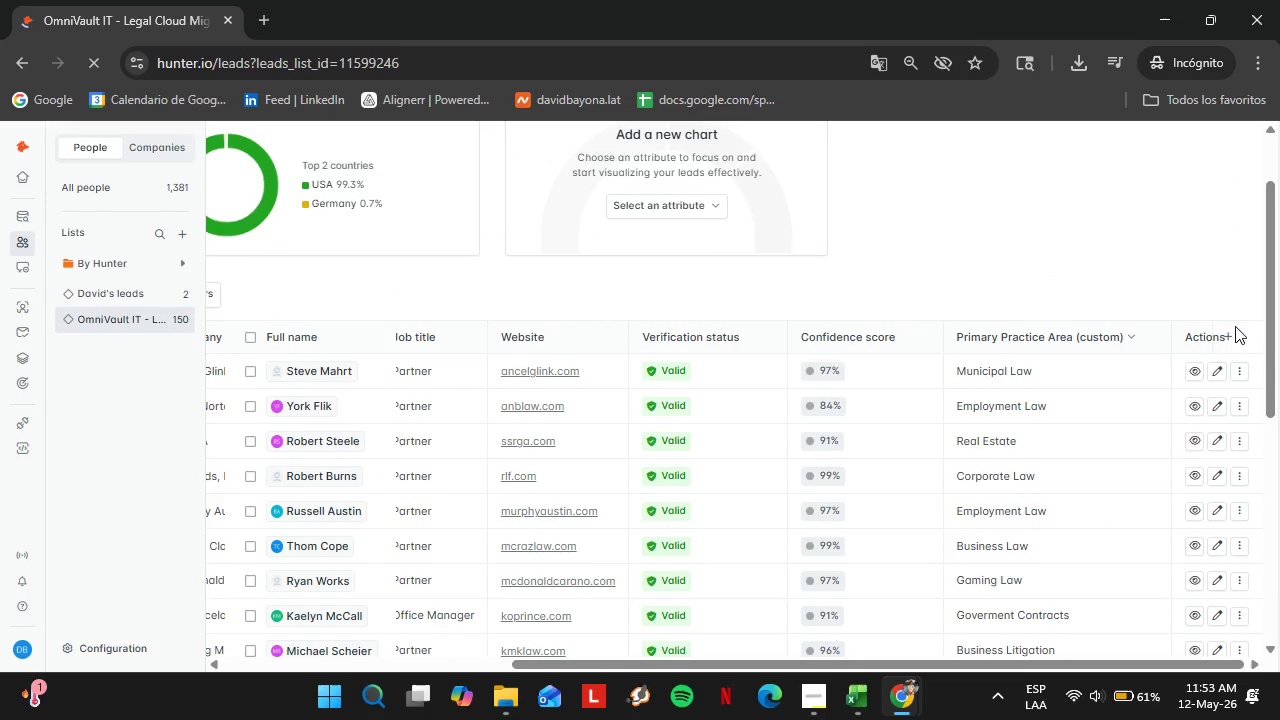 
scroll: coordinate [840, 585], scroll_direction: down, amount: 6.0
 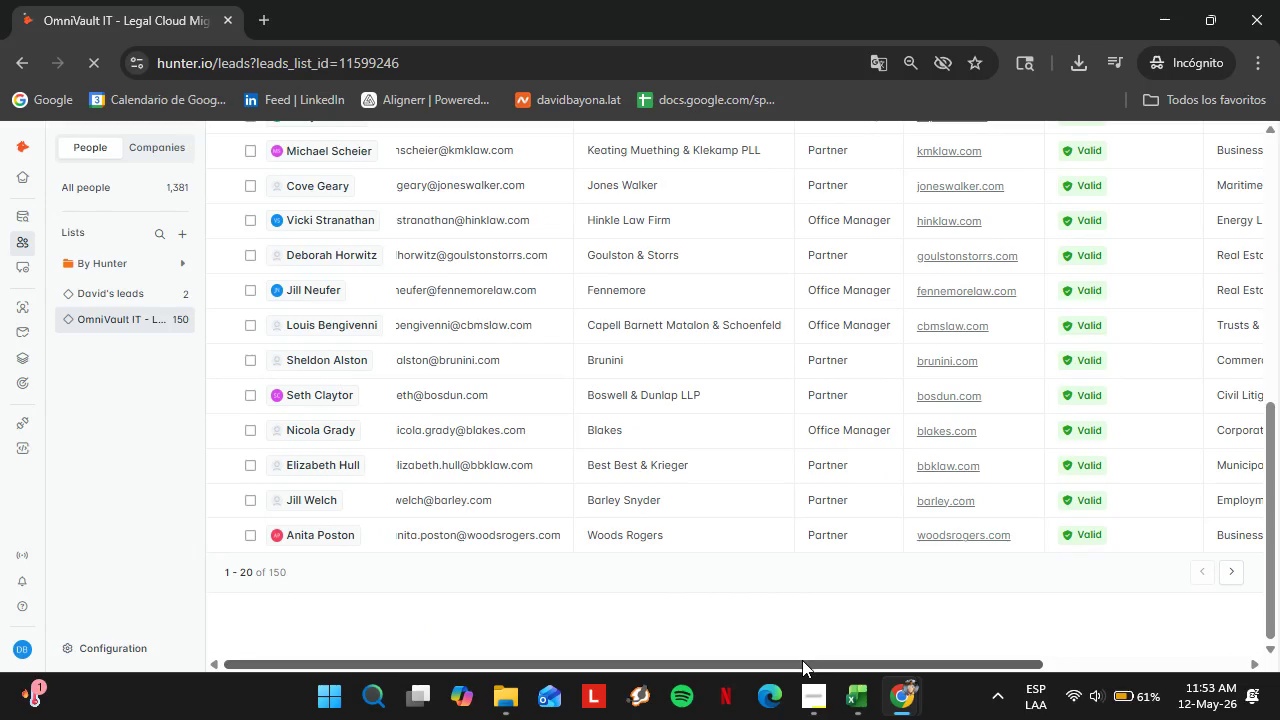 
left_click_drag(start_coordinate=[805, 661], to_coordinate=[944, 667])
 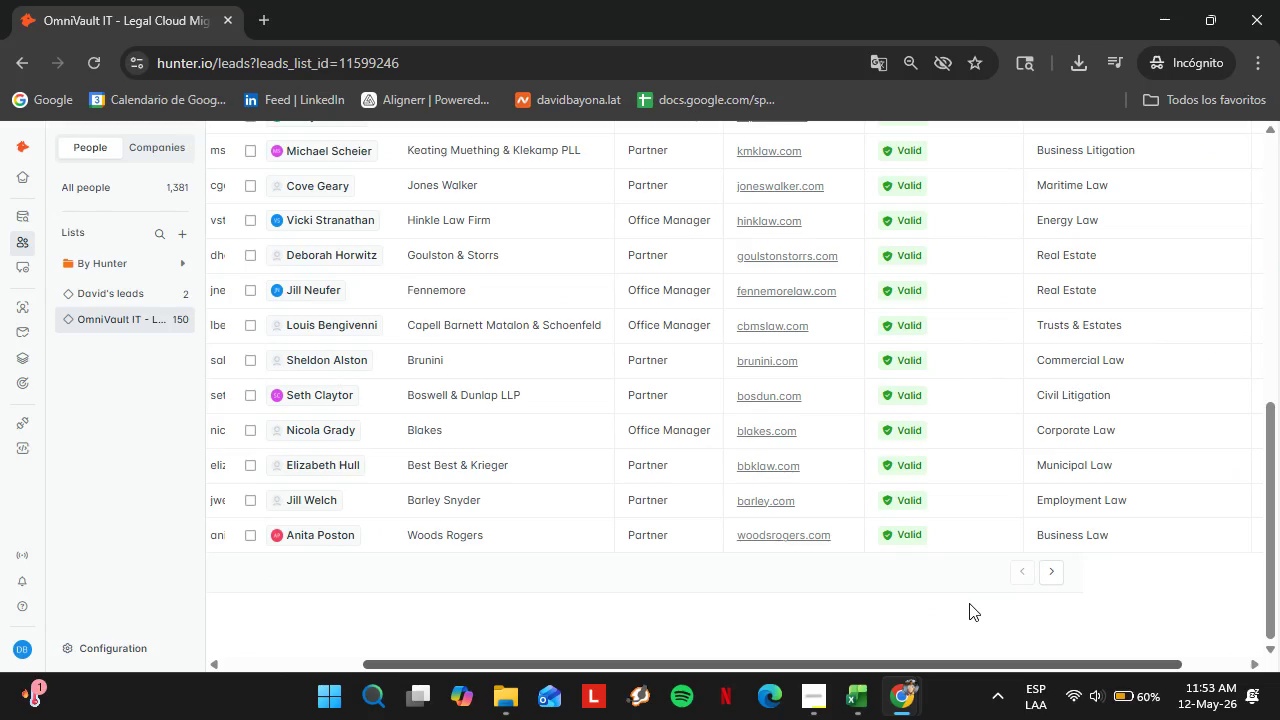 
scroll: coordinate [958, 593], scroll_direction: up, amount: 5.0
 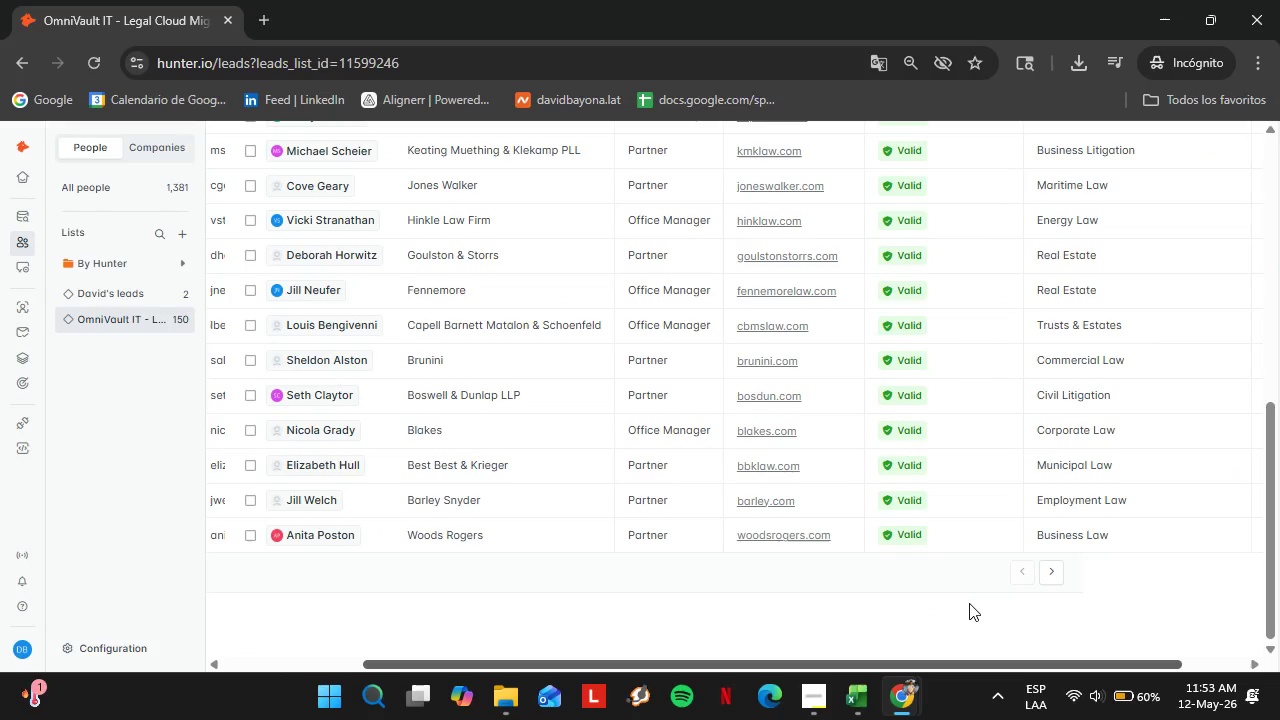 
mouse_move([1018, 354])
 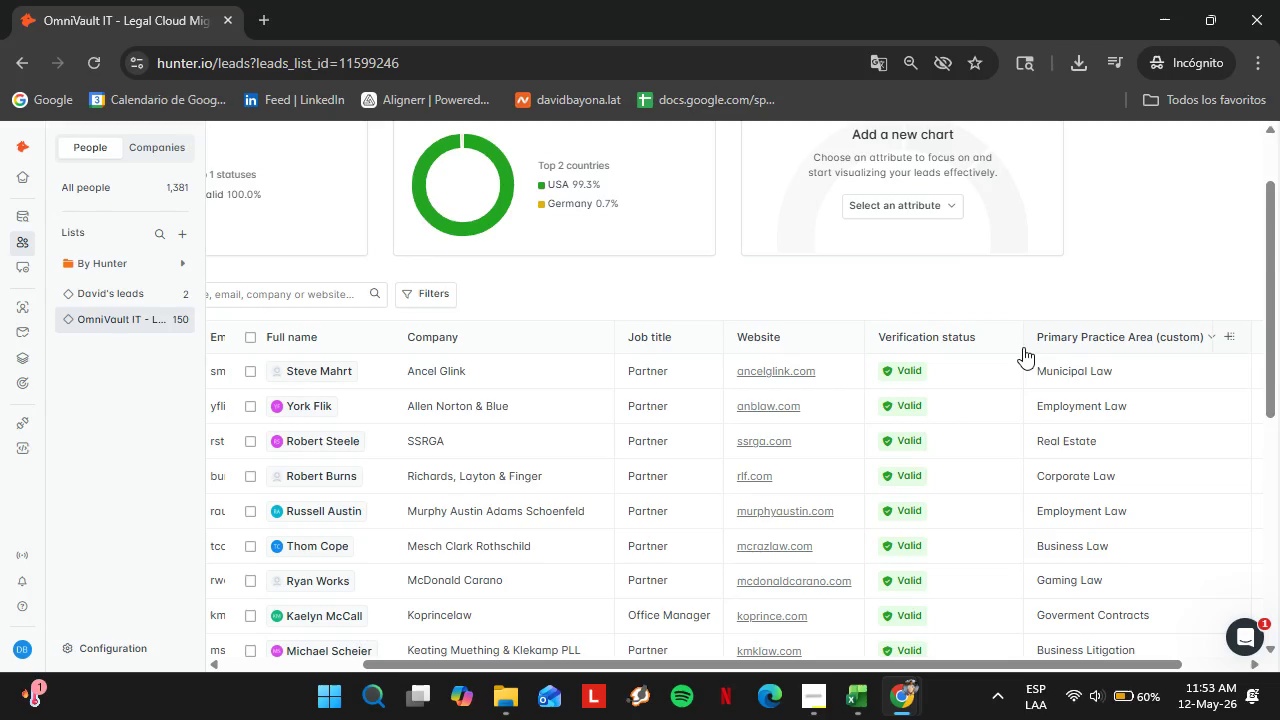 
left_click_drag(start_coordinate=[1023, 354], to_coordinate=[987, 354])
 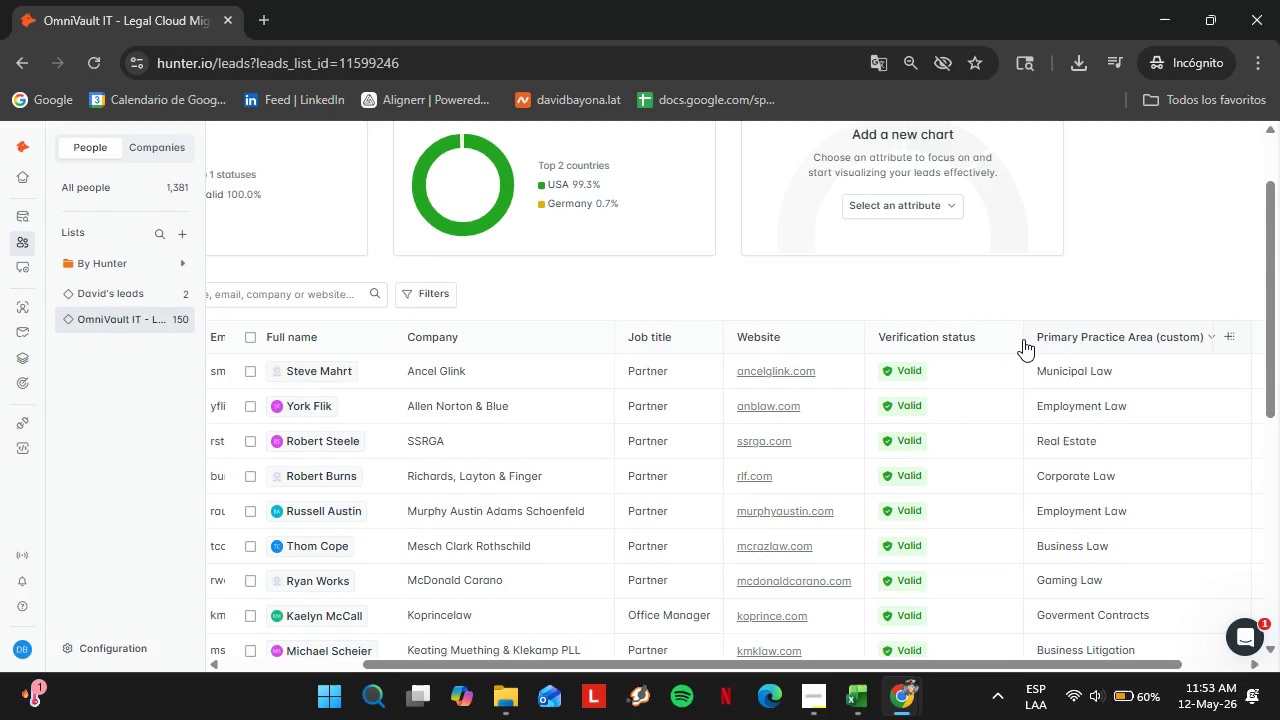 
left_click_drag(start_coordinate=[1023, 339], to_coordinate=[997, 339])
 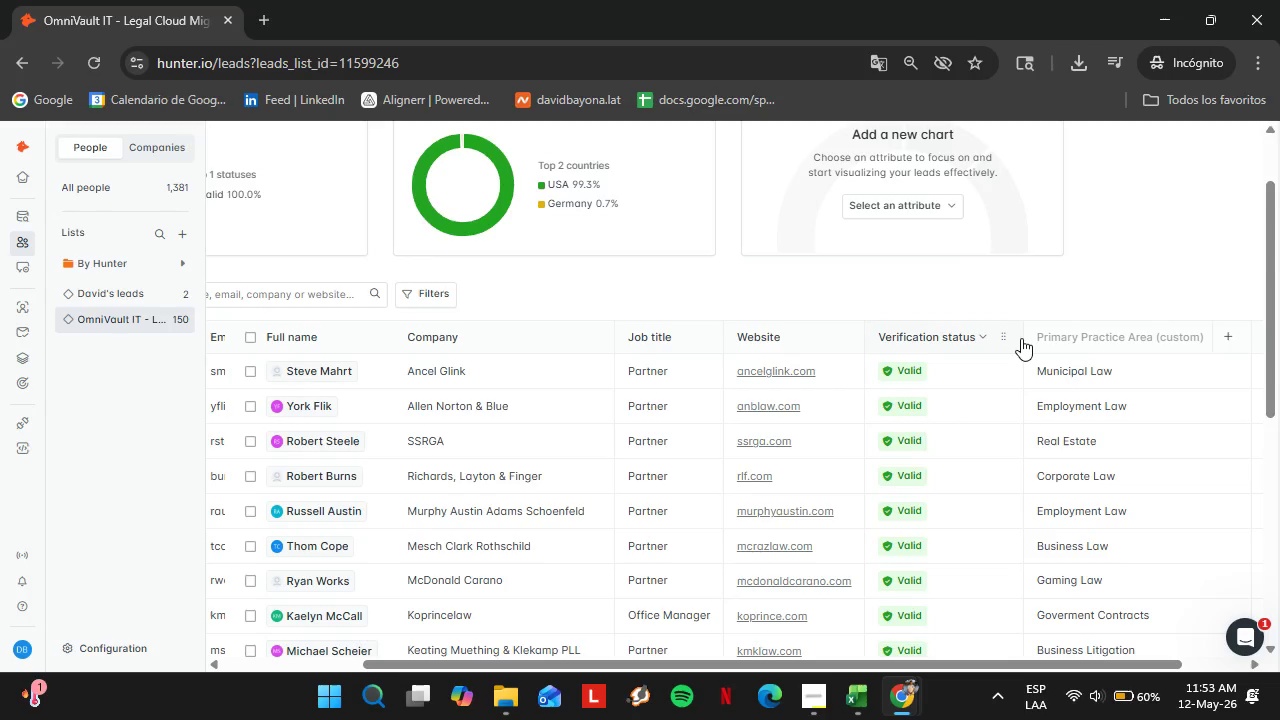 
left_click([1032, 296])
 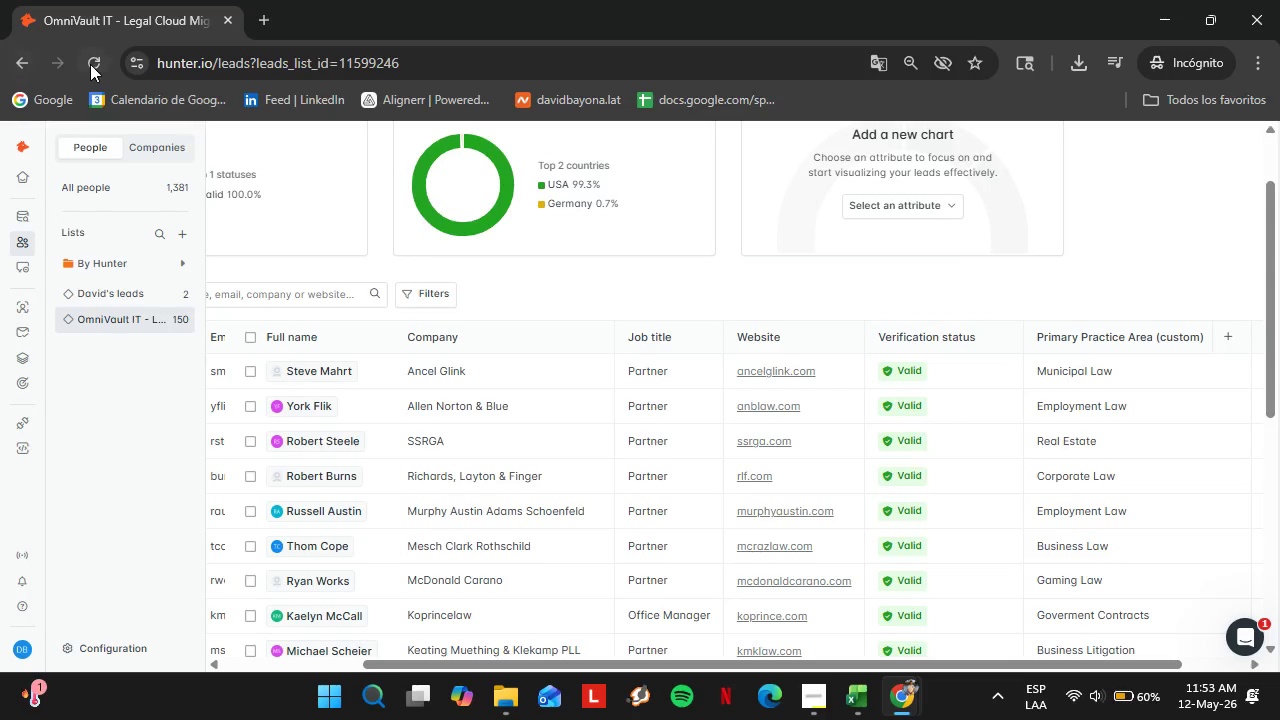 
left_click([90, 64])
 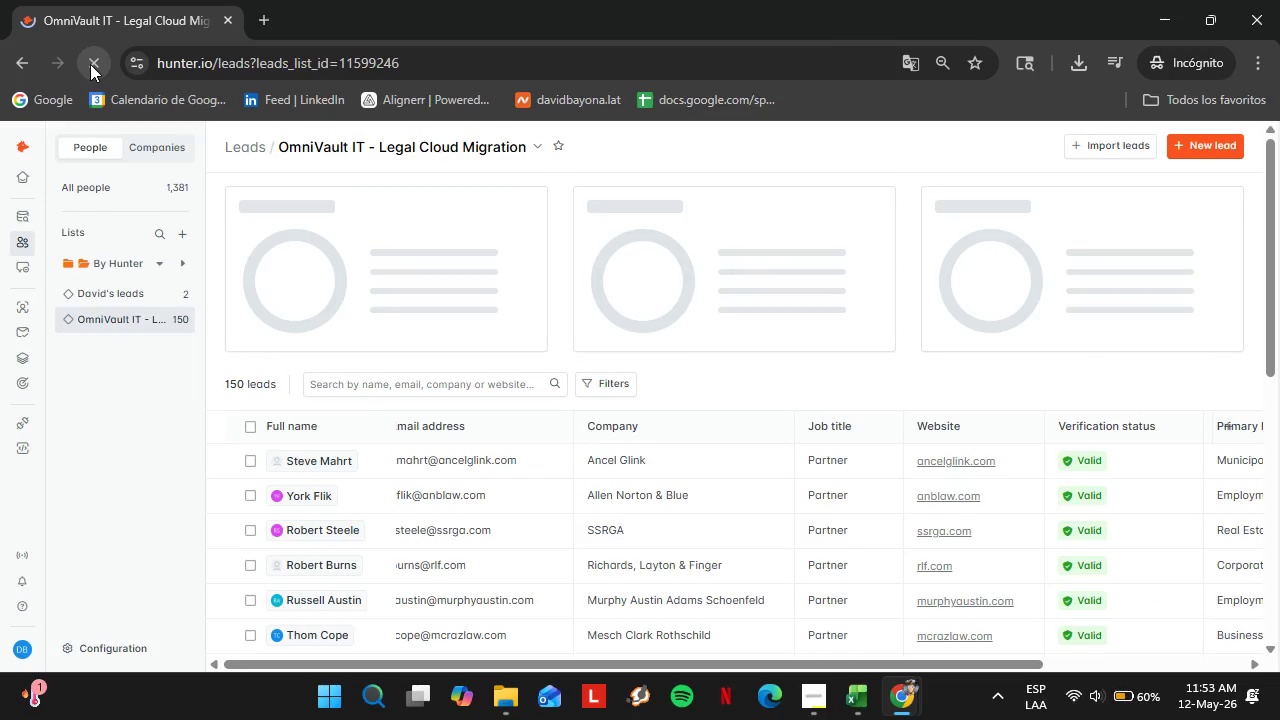 
wait(11.6)
 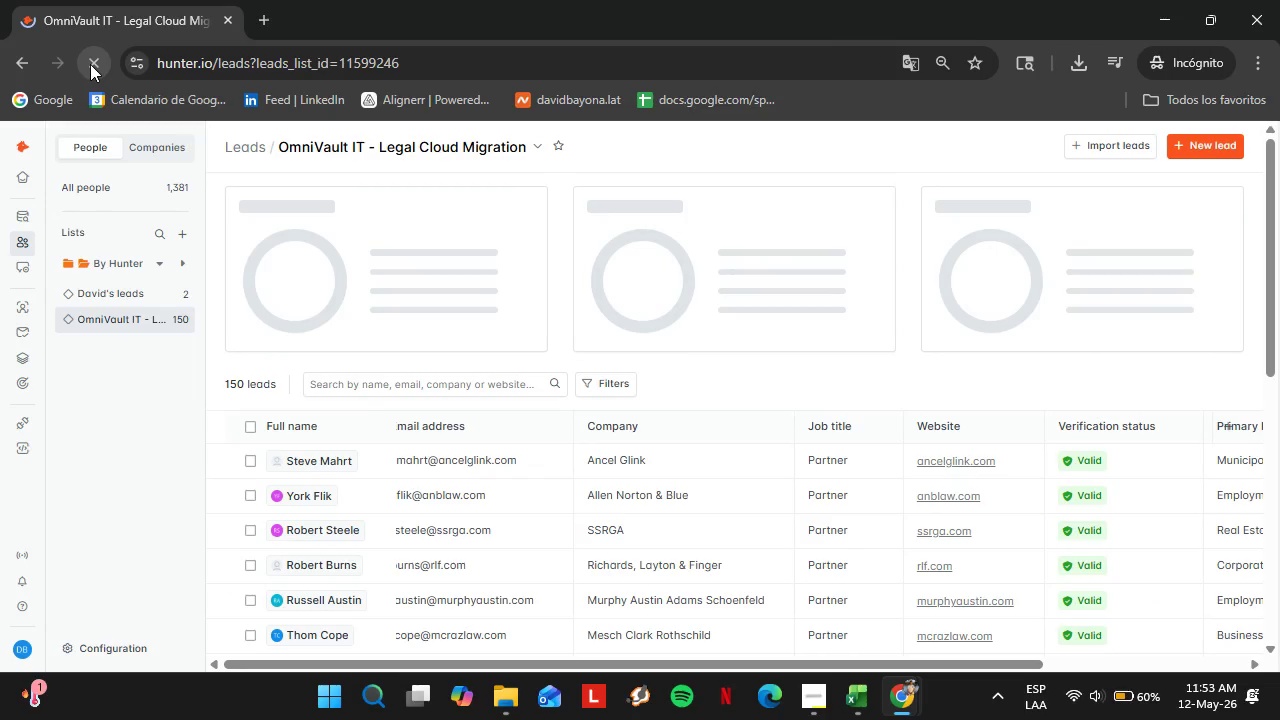 
mouse_move([58, 107])
 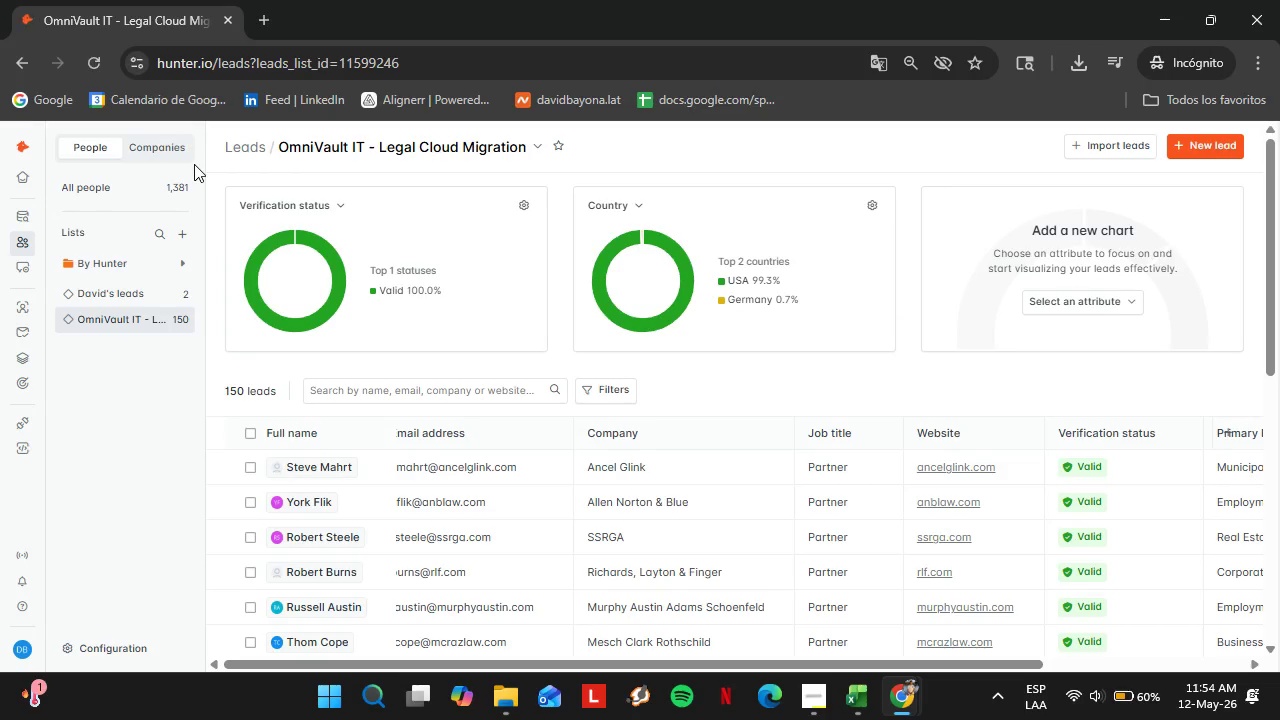 
mouse_move([252, 194])
 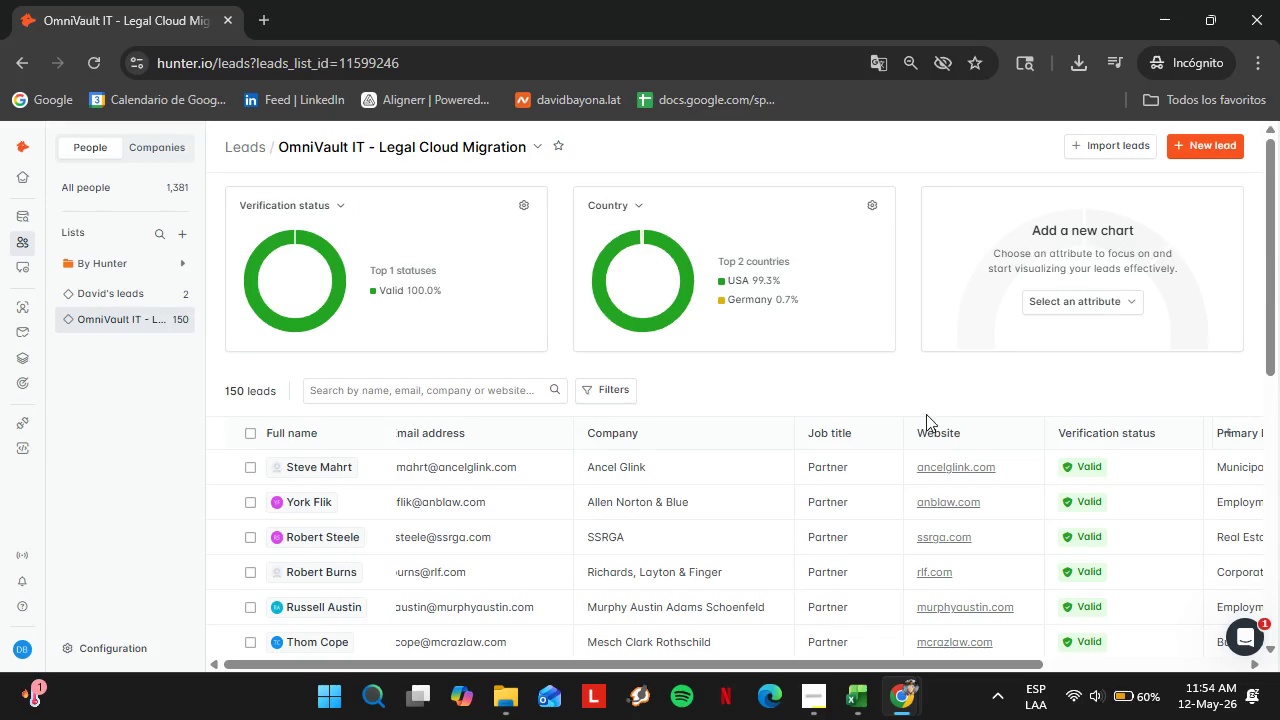 
scroll: coordinate [905, 438], scroll_direction: down, amount: 1.0
 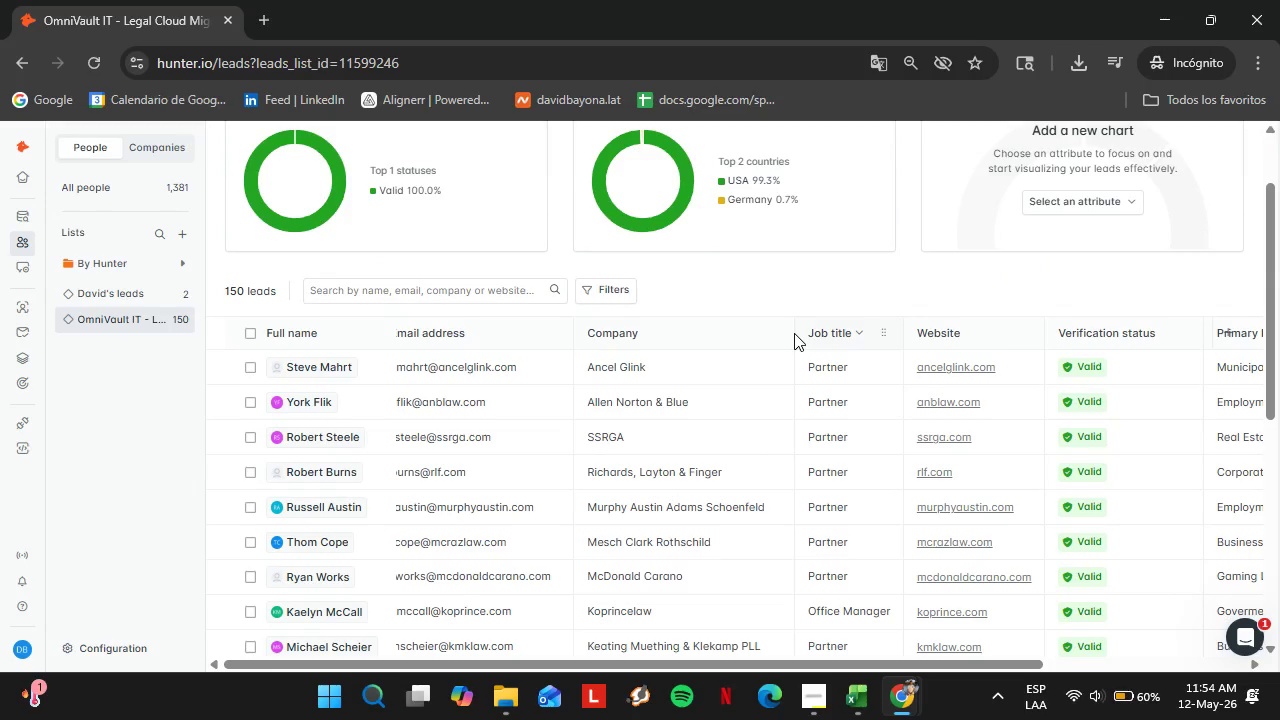 
left_click_drag(start_coordinate=[794, 333], to_coordinate=[775, 333])
 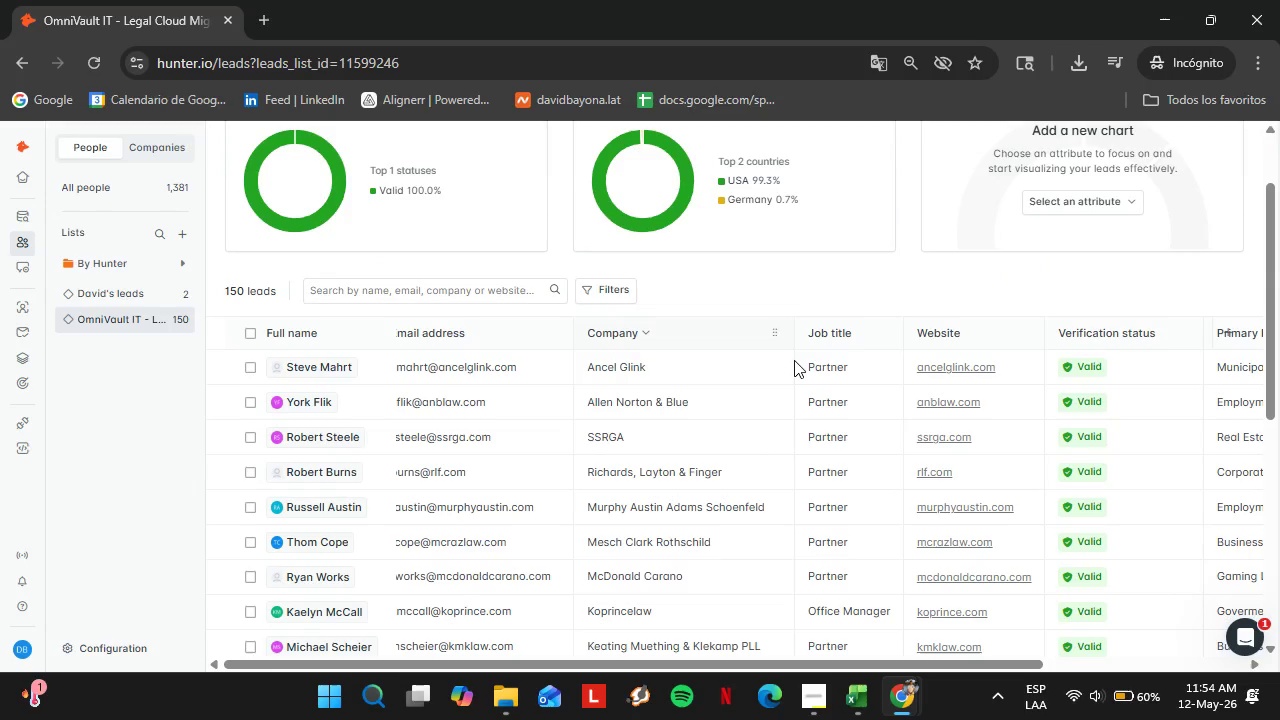 
left_click_drag(start_coordinate=[794, 360], to_coordinate=[782, 360])
 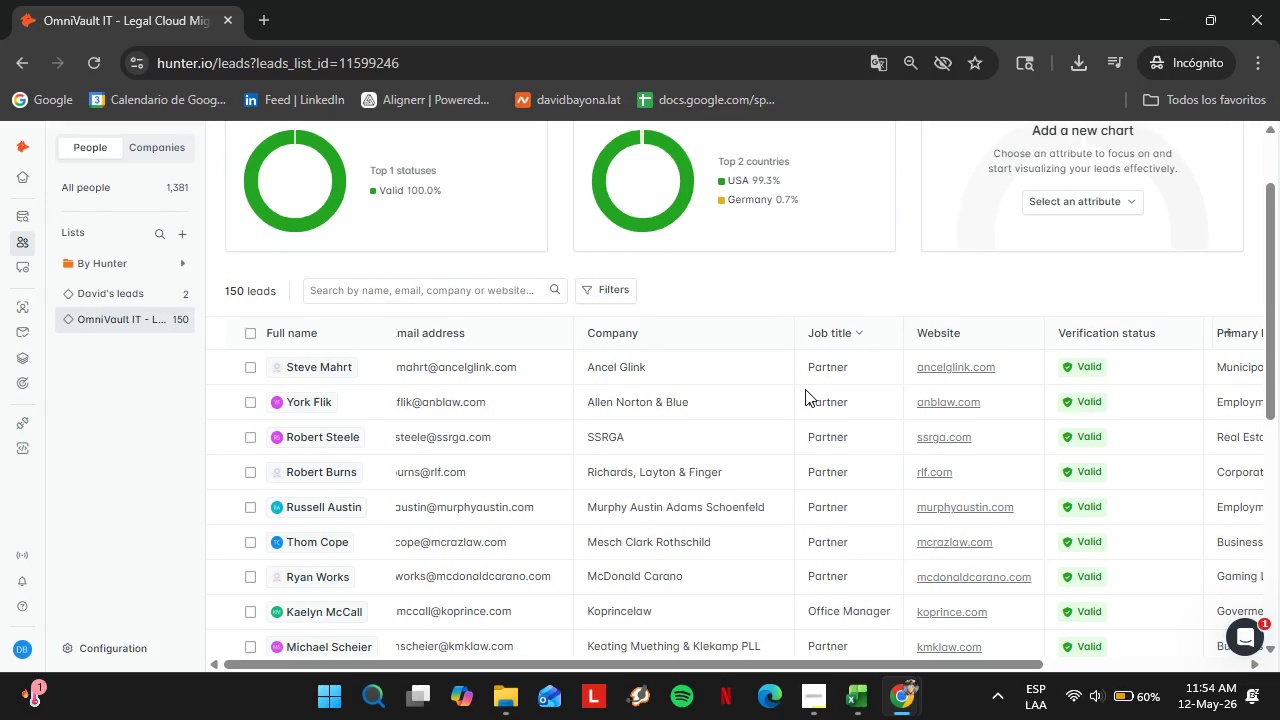 
scroll: coordinate [805, 389], scroll_direction: down, amount: 9.0
 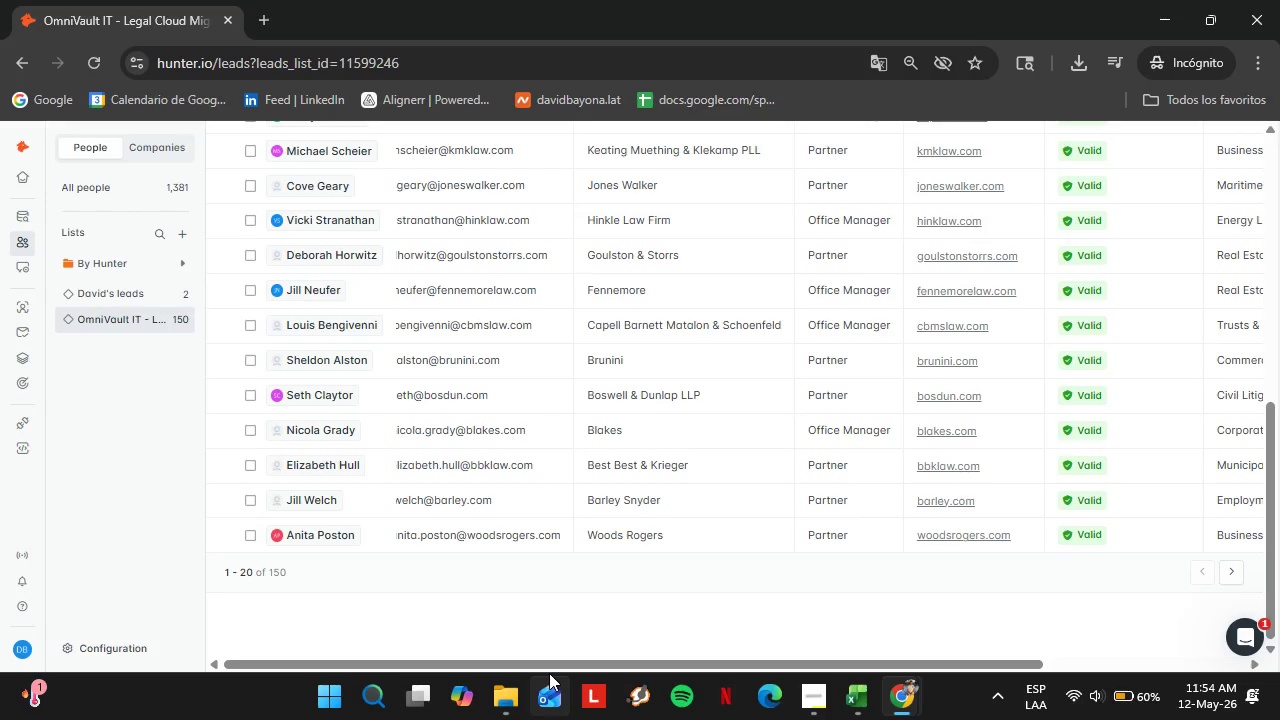 
left_click_drag(start_coordinate=[556, 666], to_coordinate=[694, 660])
 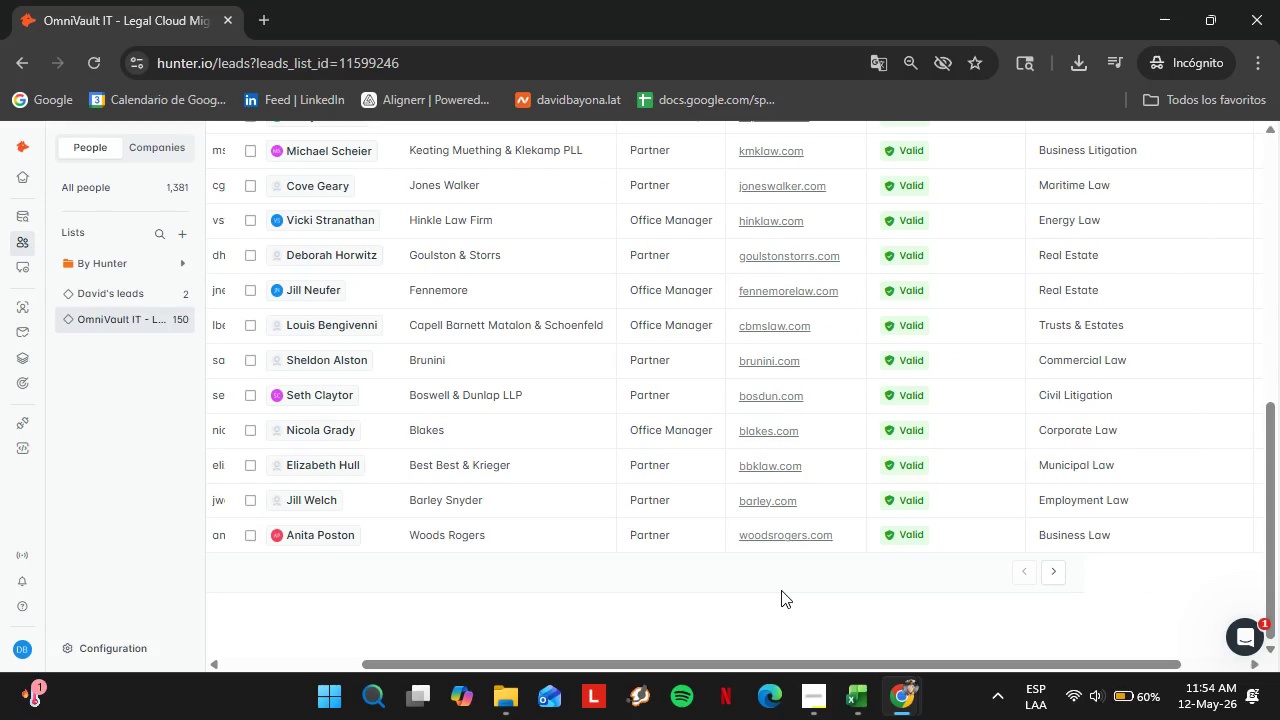 
left_click([781, 590])
 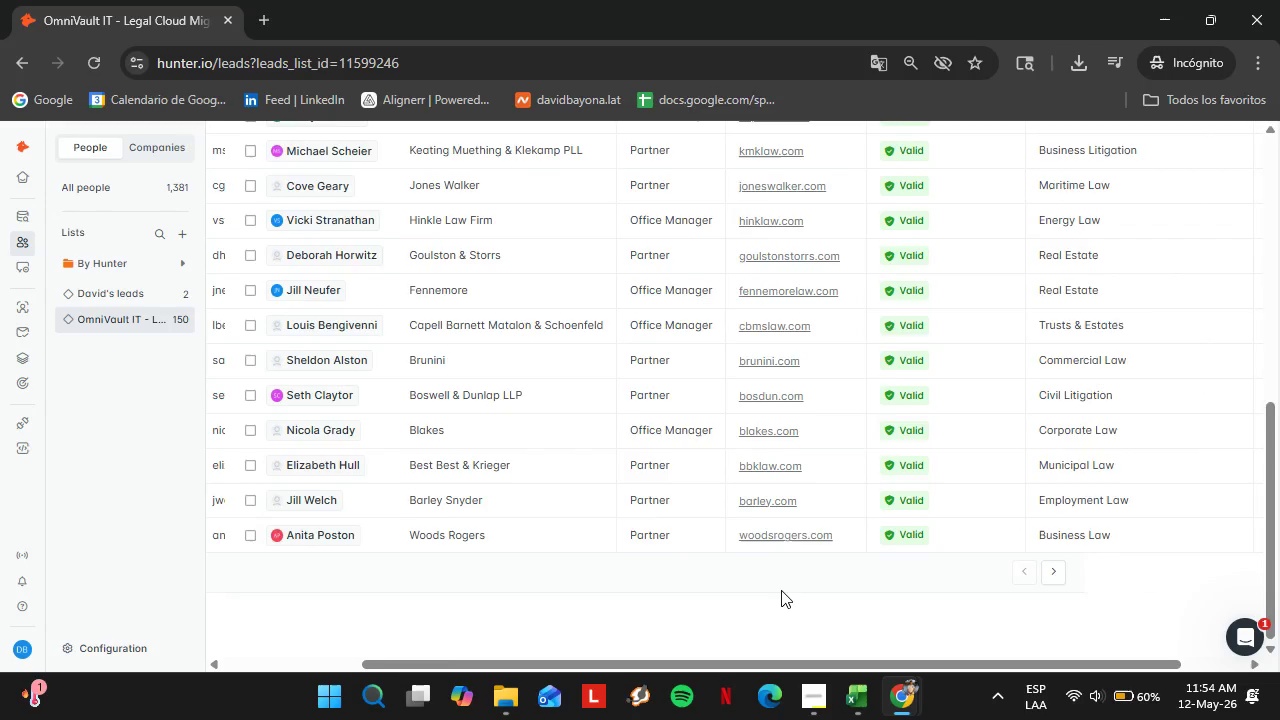 
scroll: coordinate [781, 590], scroll_direction: up, amount: 8.0
 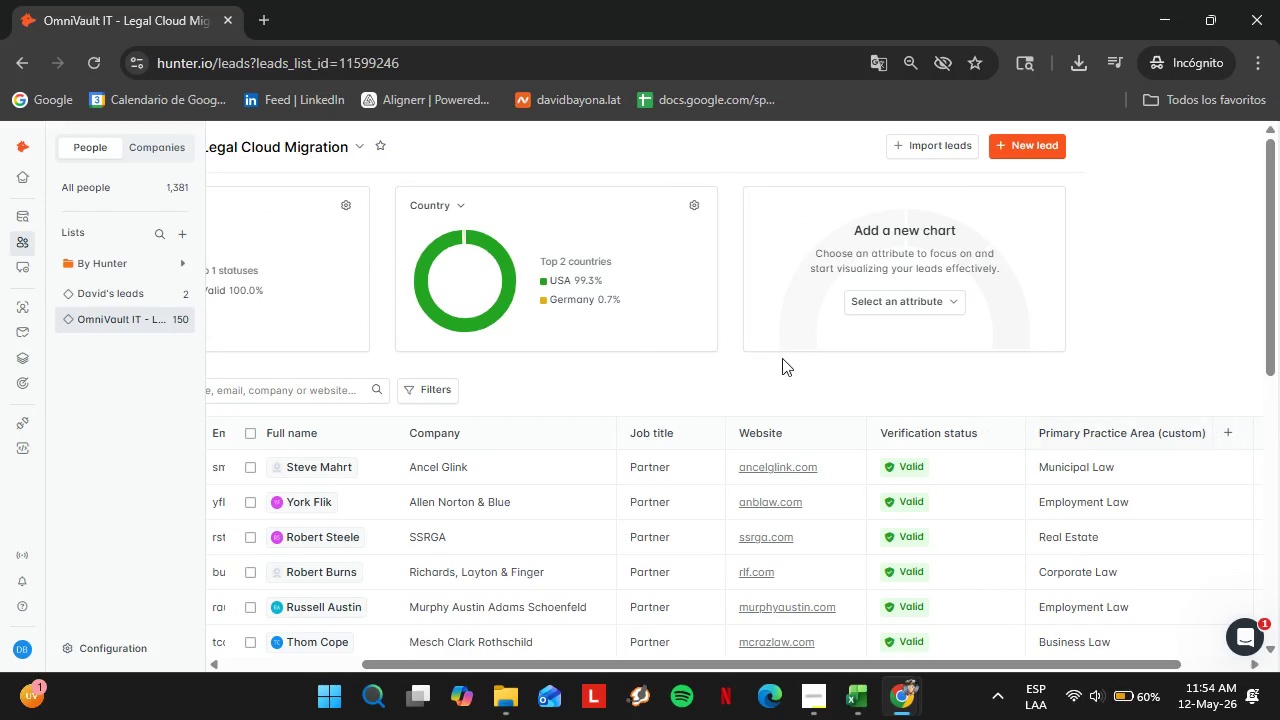 
left_click_drag(start_coordinate=[844, 666], to_coordinate=[653, 646])
 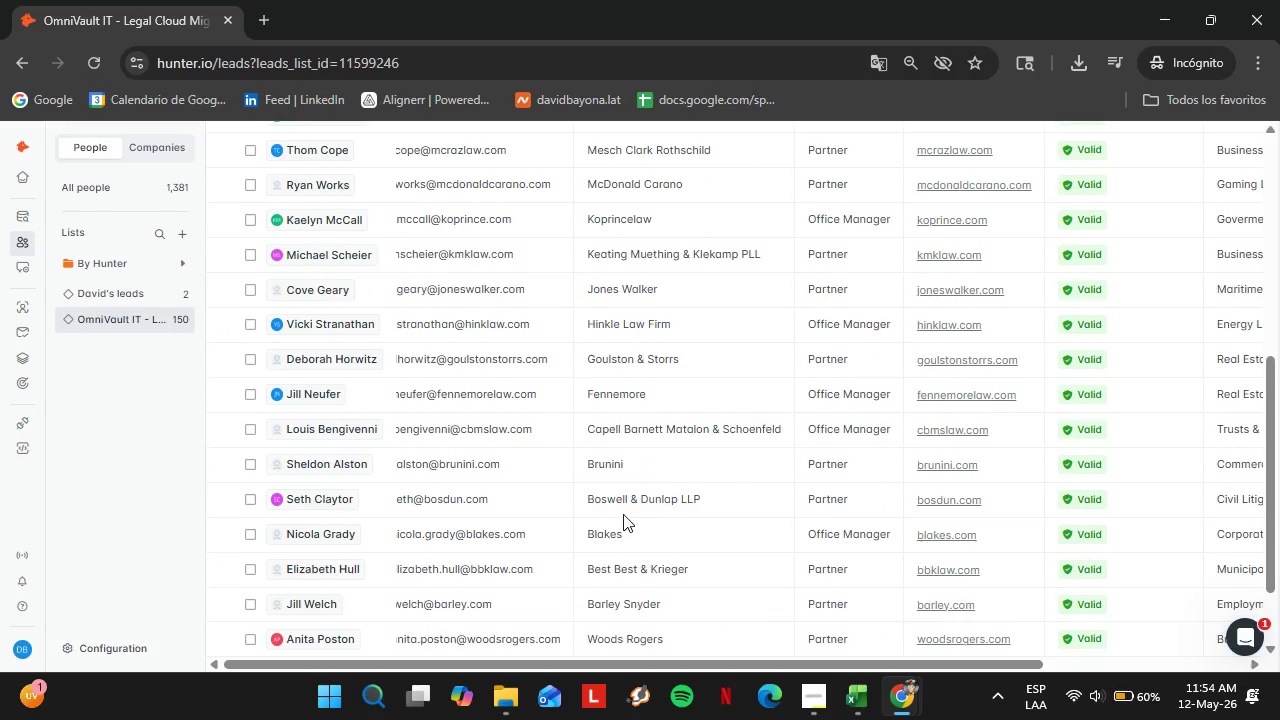 
scroll: coordinate [942, 443], scroll_direction: down, amount: 5.0
 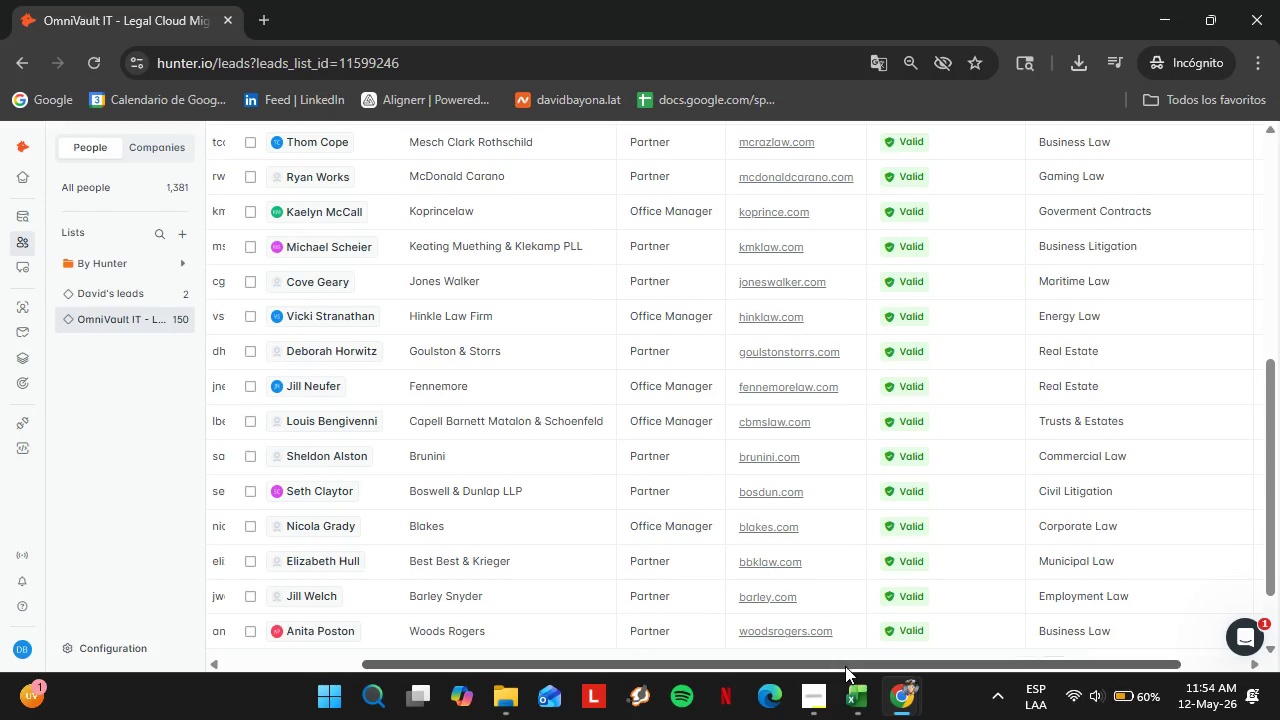 
scroll: coordinate [612, 513], scroll_direction: up, amount: 6.0
 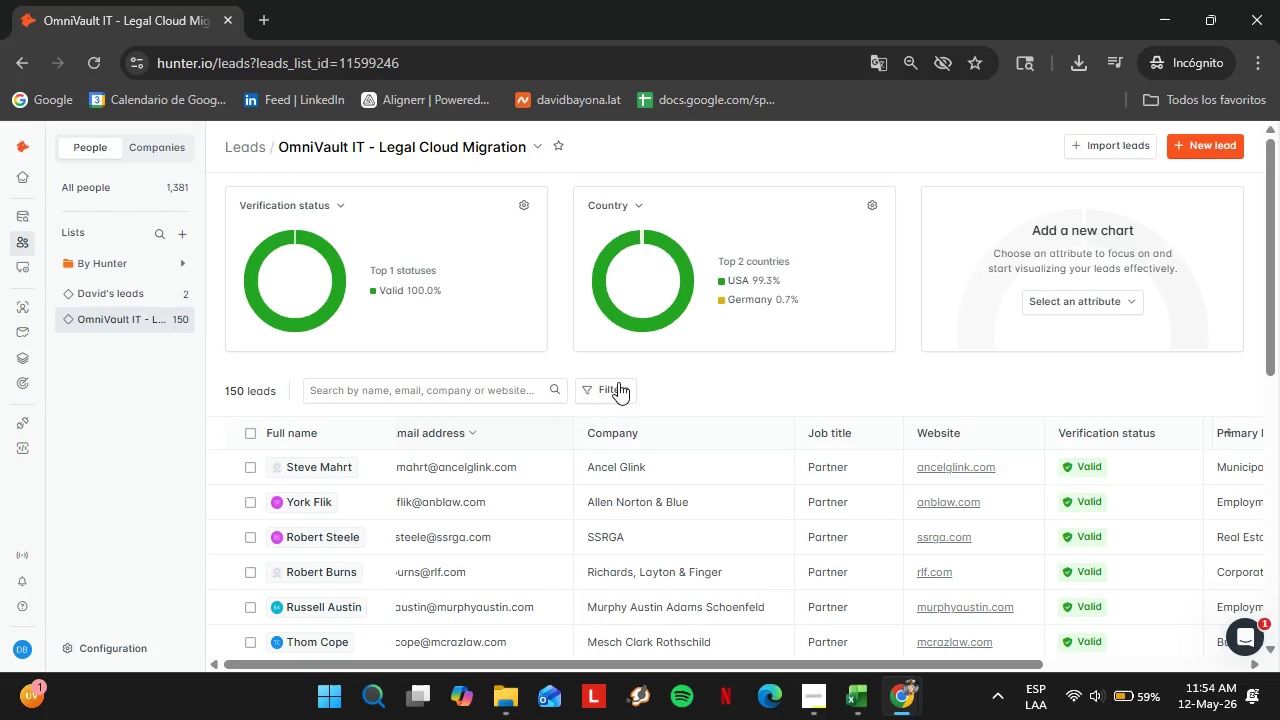 
double_click([652, 451])
 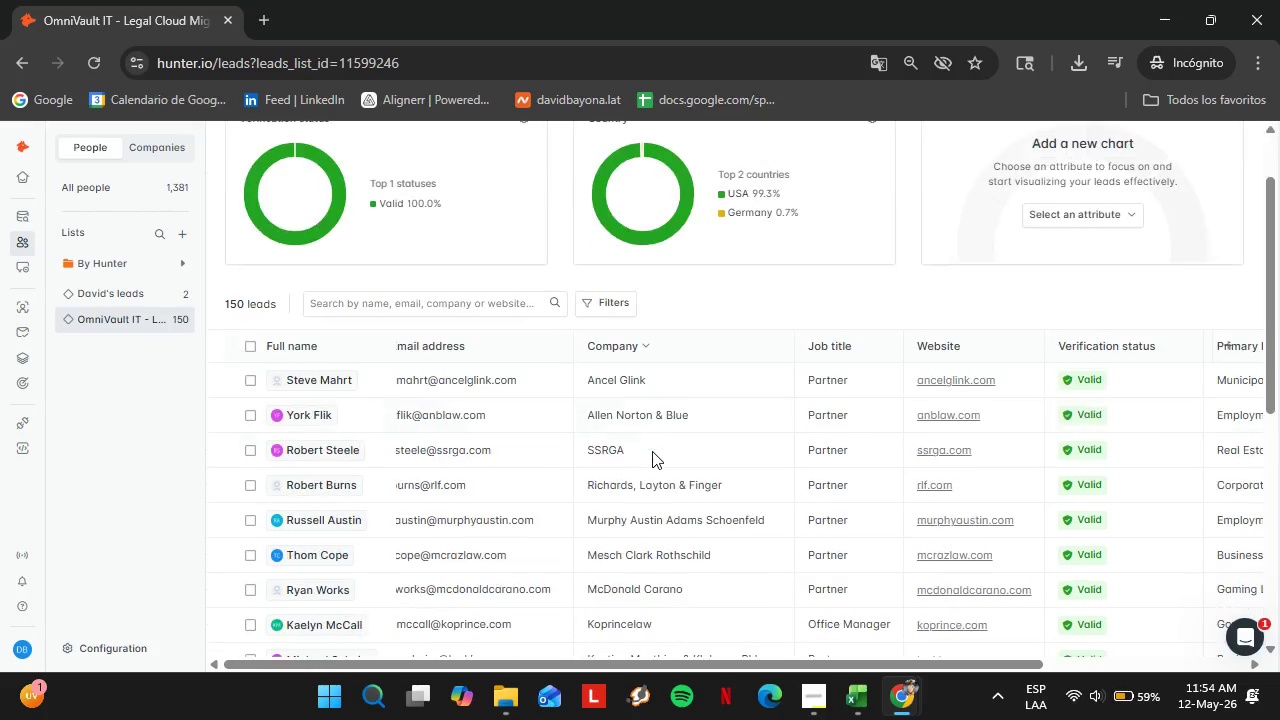 
double_click([662, 463])
 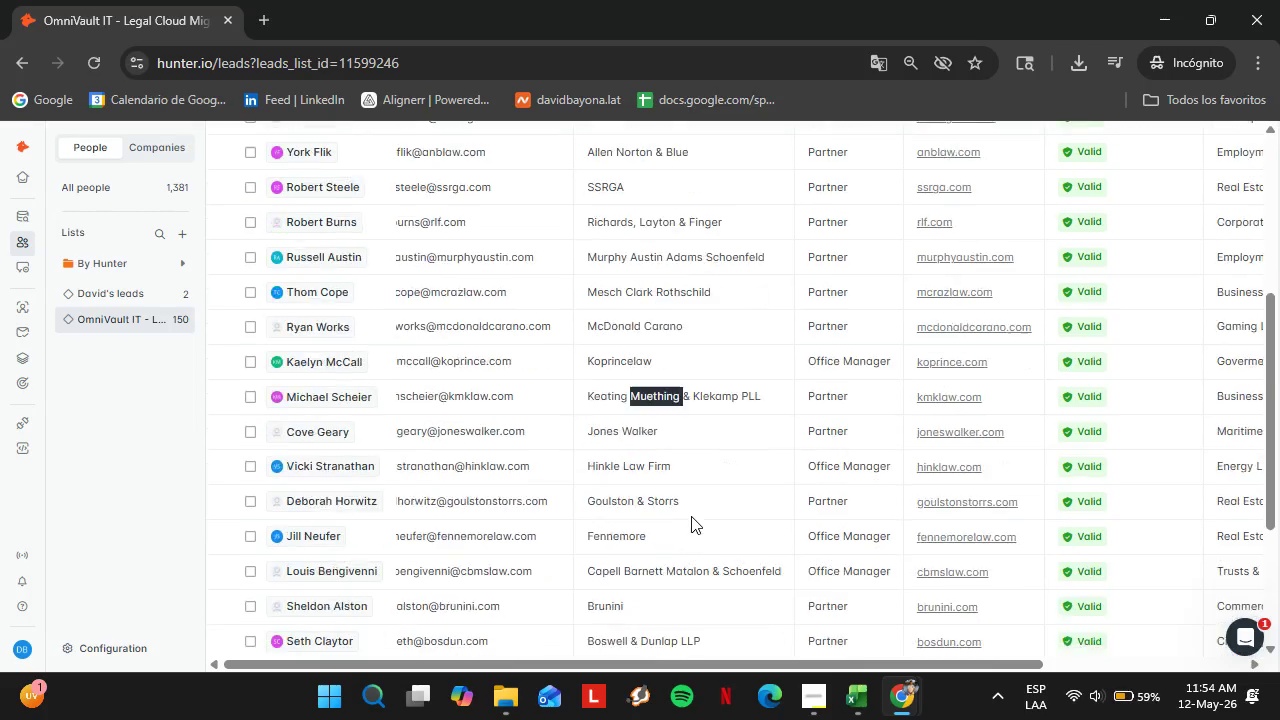 
scroll: coordinate [691, 516], scroll_direction: down, amount: 8.0
 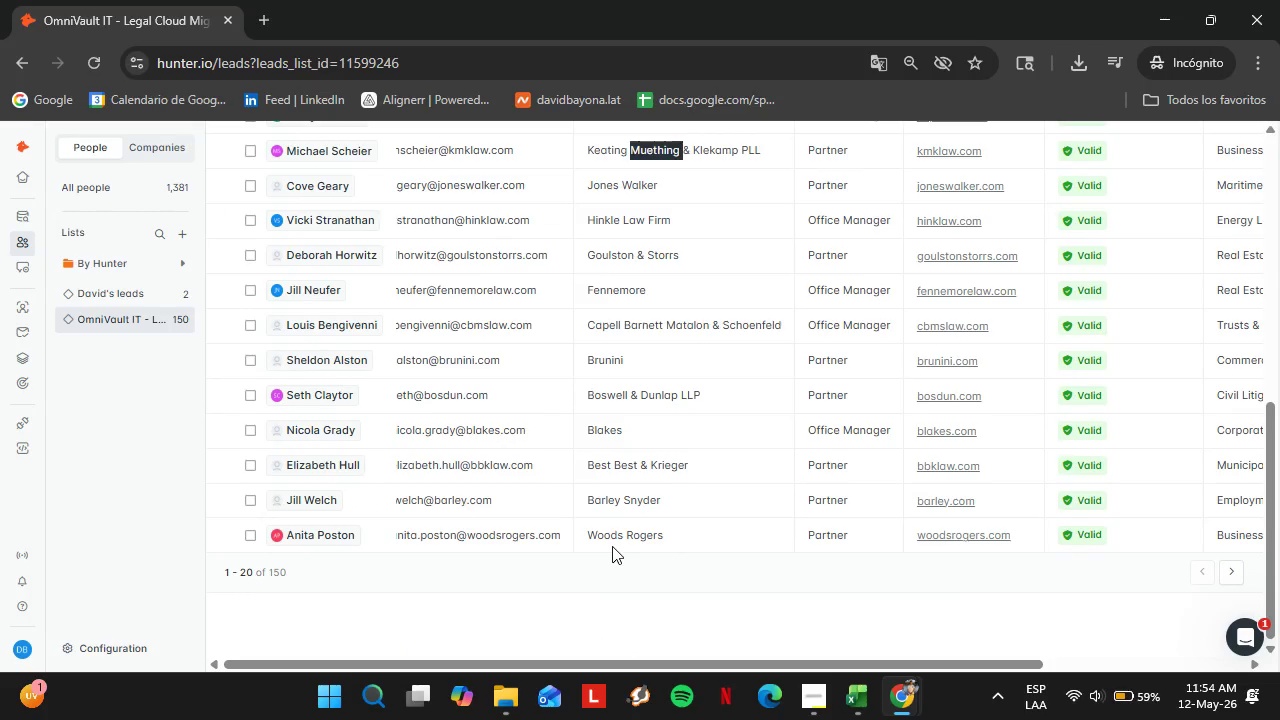 
left_click([608, 552])
 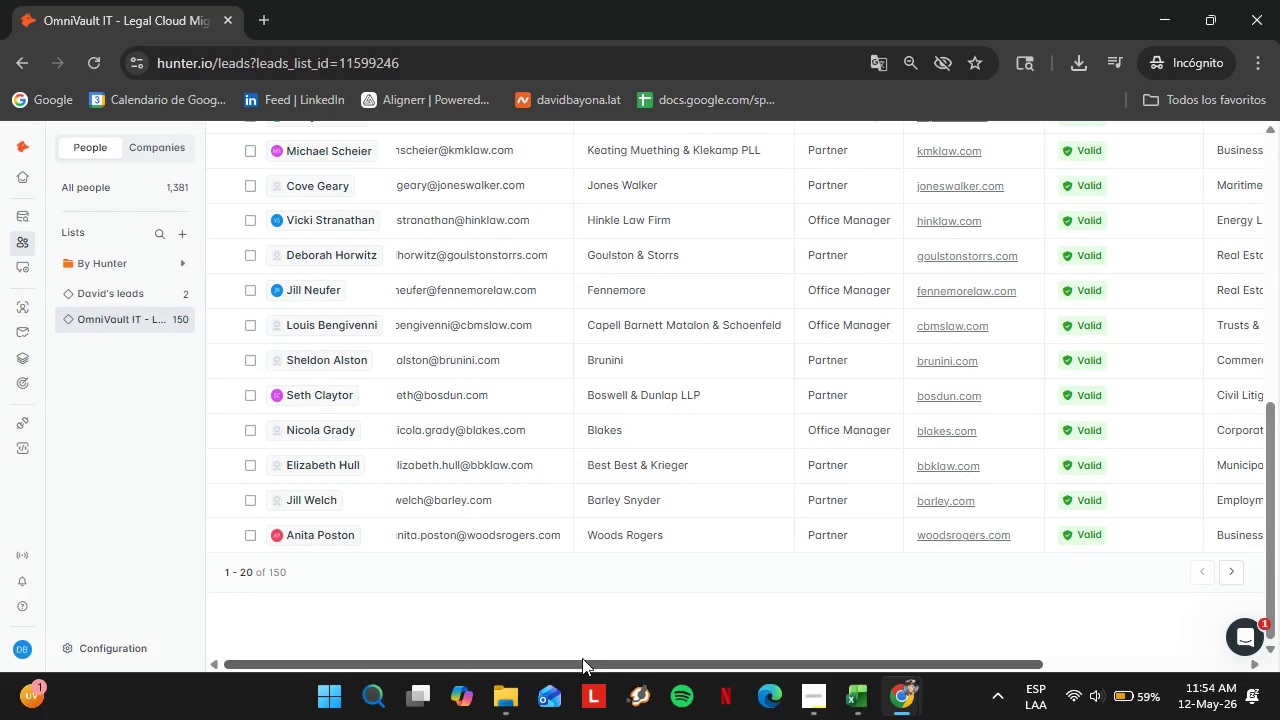 
left_click_drag(start_coordinate=[582, 659], to_coordinate=[763, 674])
 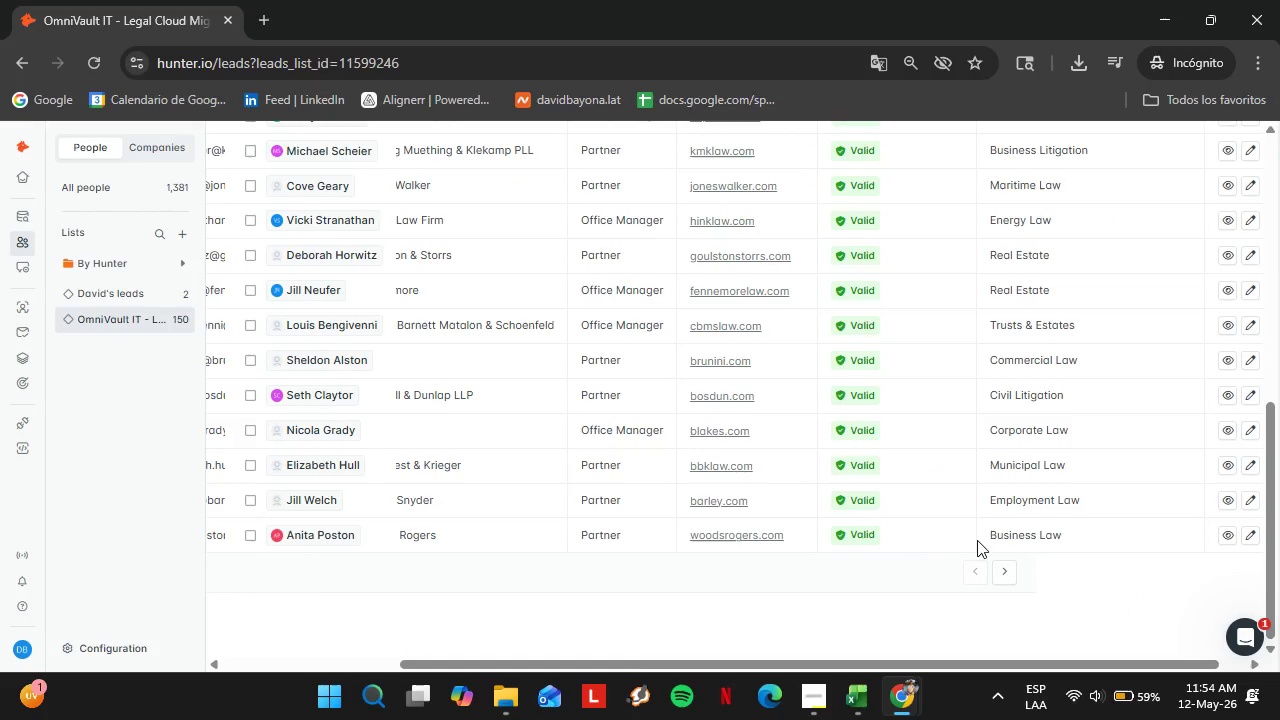 
left_click_drag(start_coordinate=[977, 539], to_coordinate=[941, 539])
 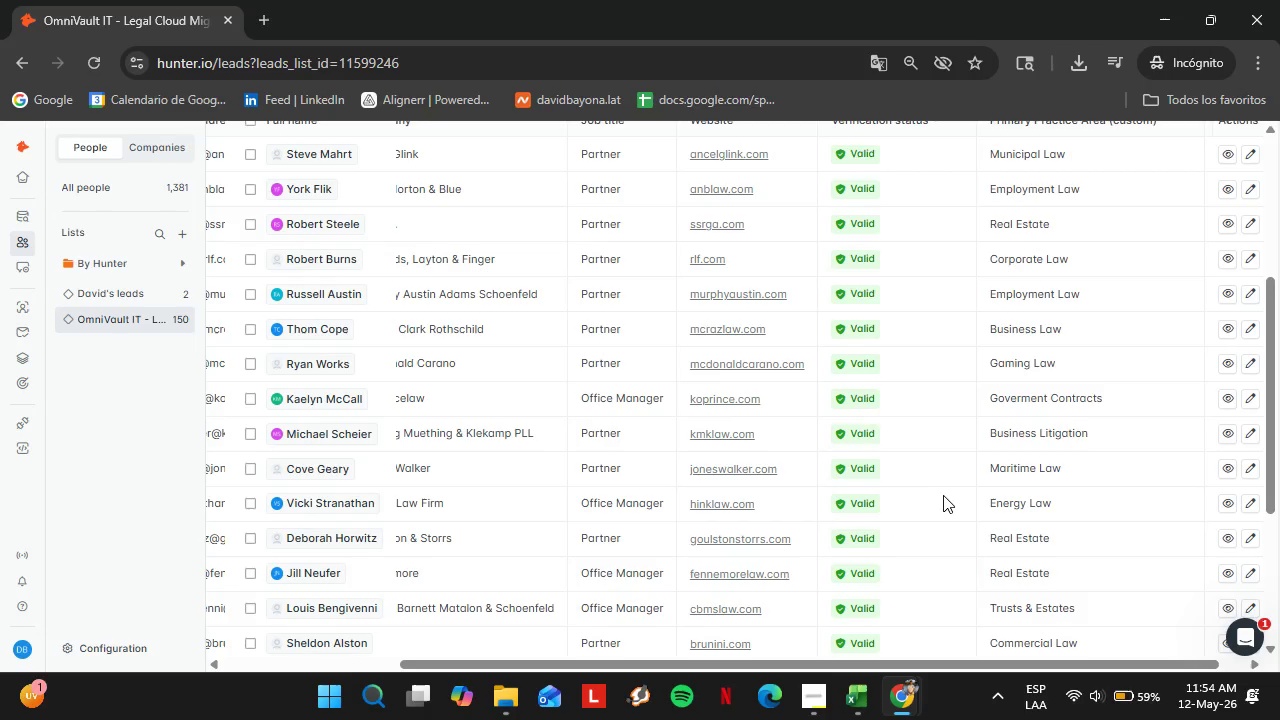 
scroll: coordinate [232, 290], scroll_direction: up, amount: 7.0
 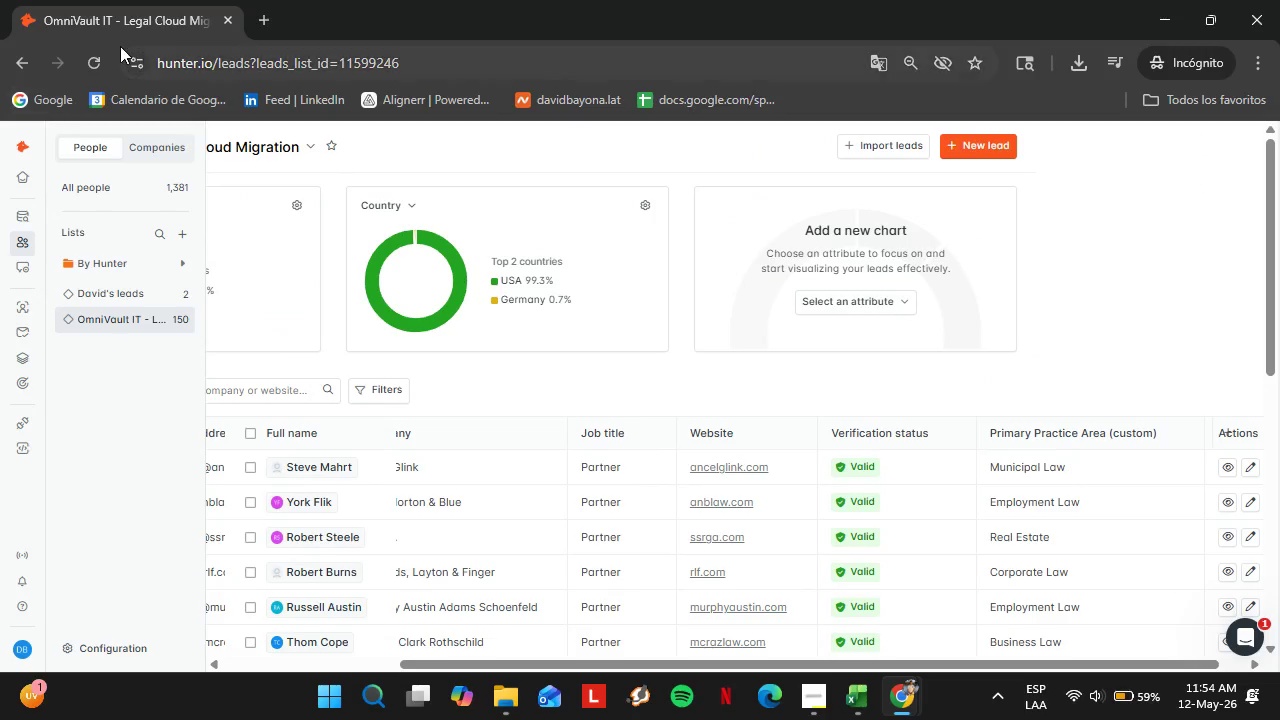 
left_click([107, 51])
 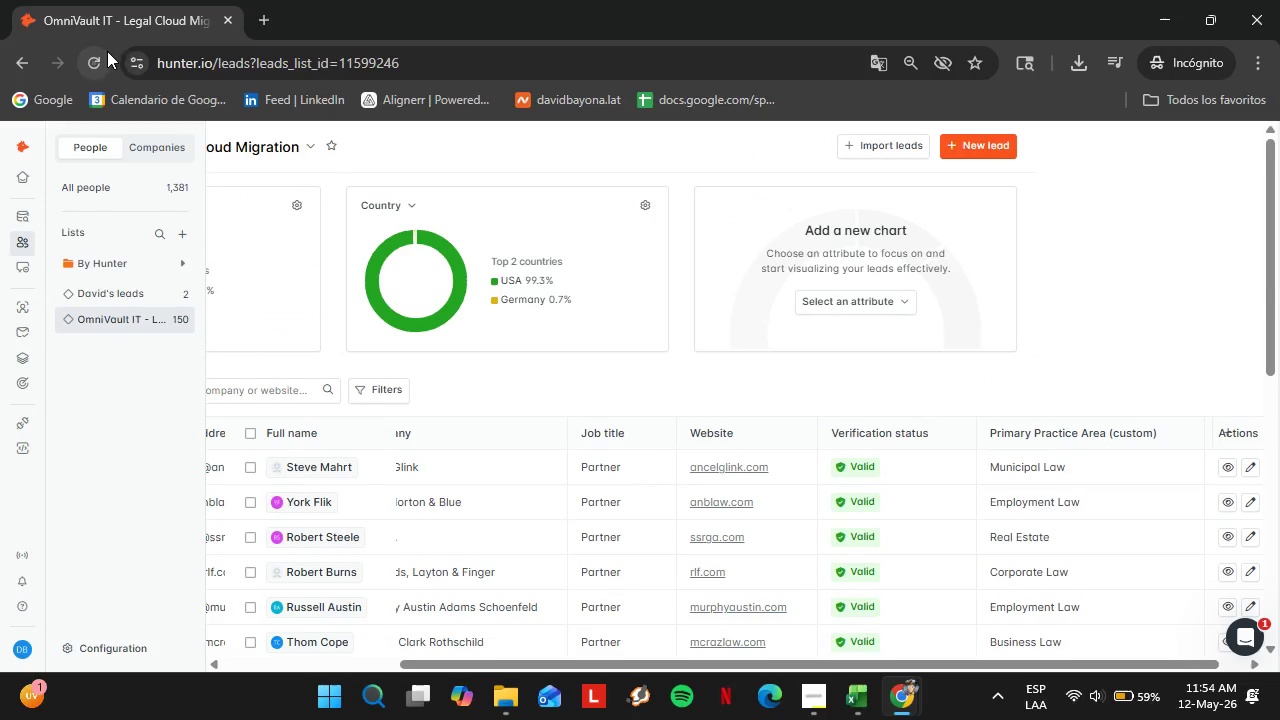 
left_click_drag(start_coordinate=[107, 51], to_coordinate=[102, 56])
 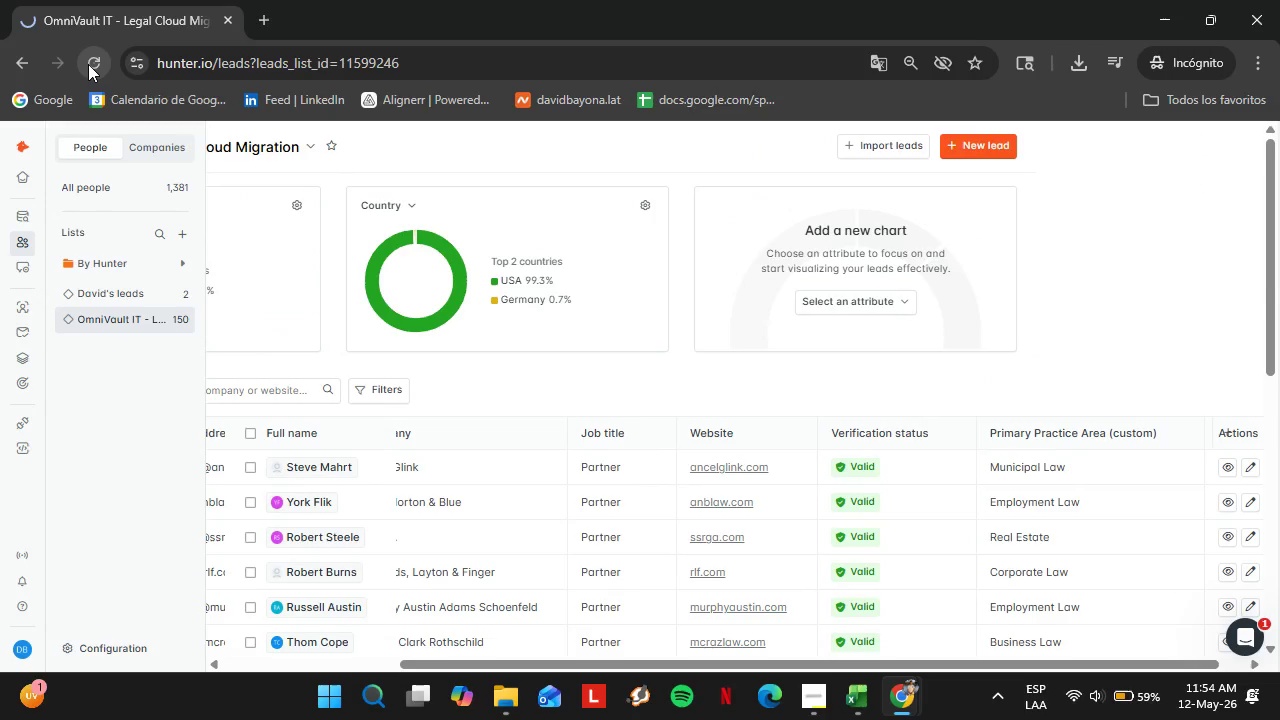 
triple_click([88, 64])
 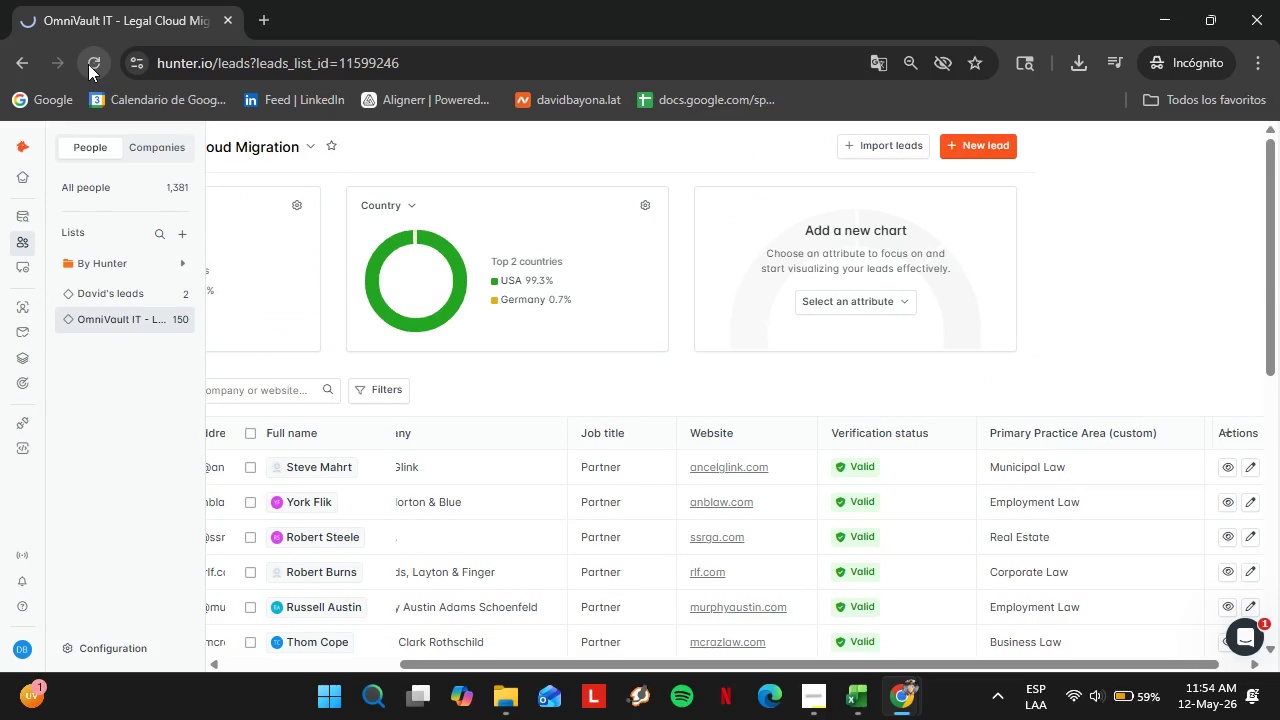 
triple_click([88, 64])
 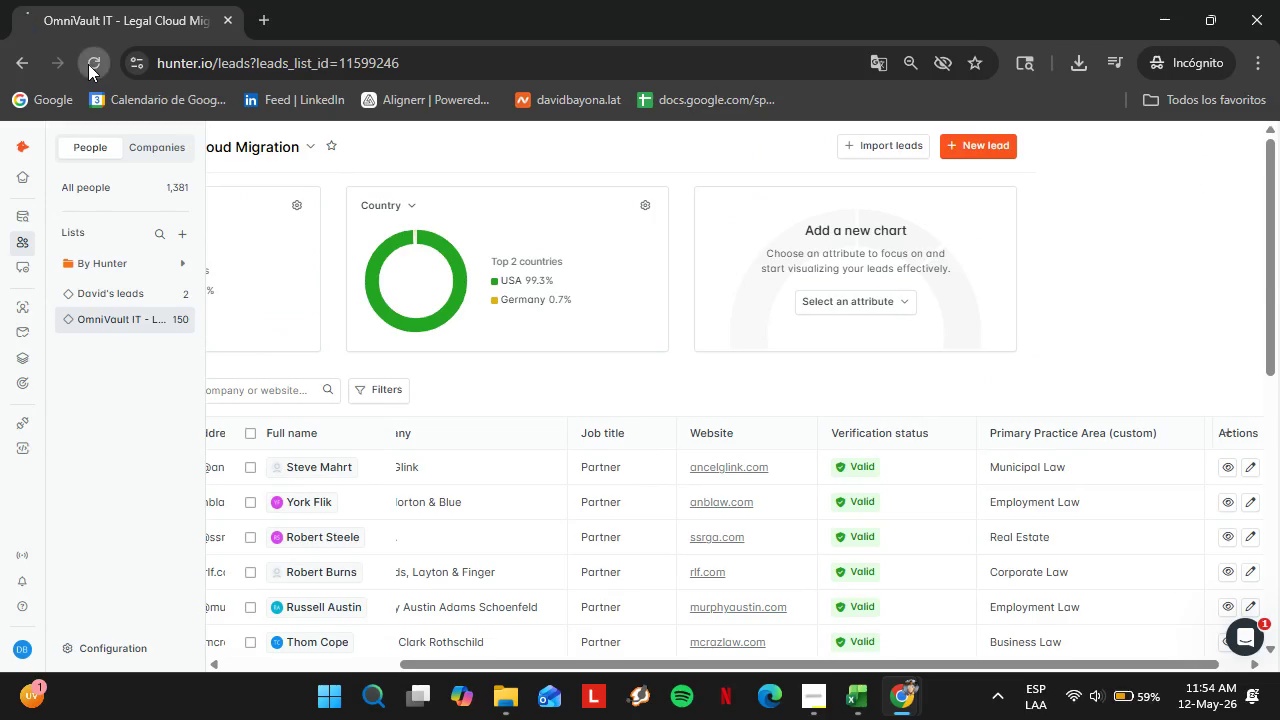 
triple_click([88, 64])
 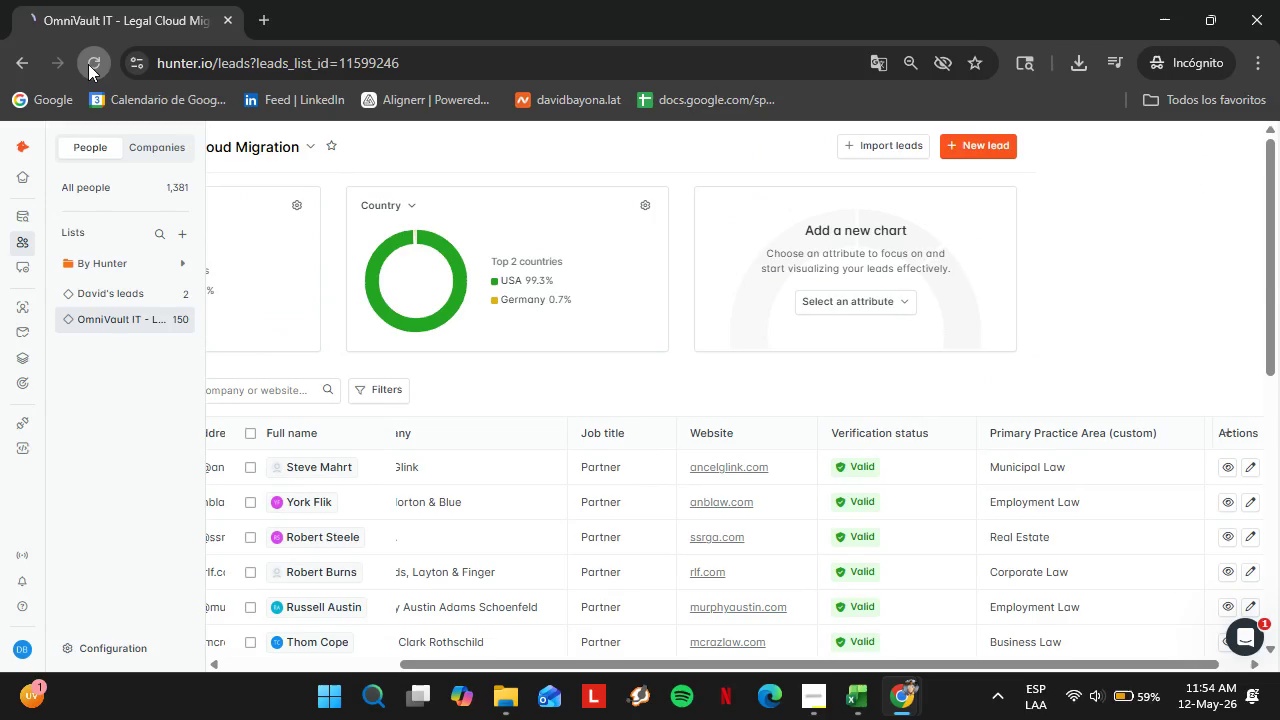 
triple_click([88, 64])
 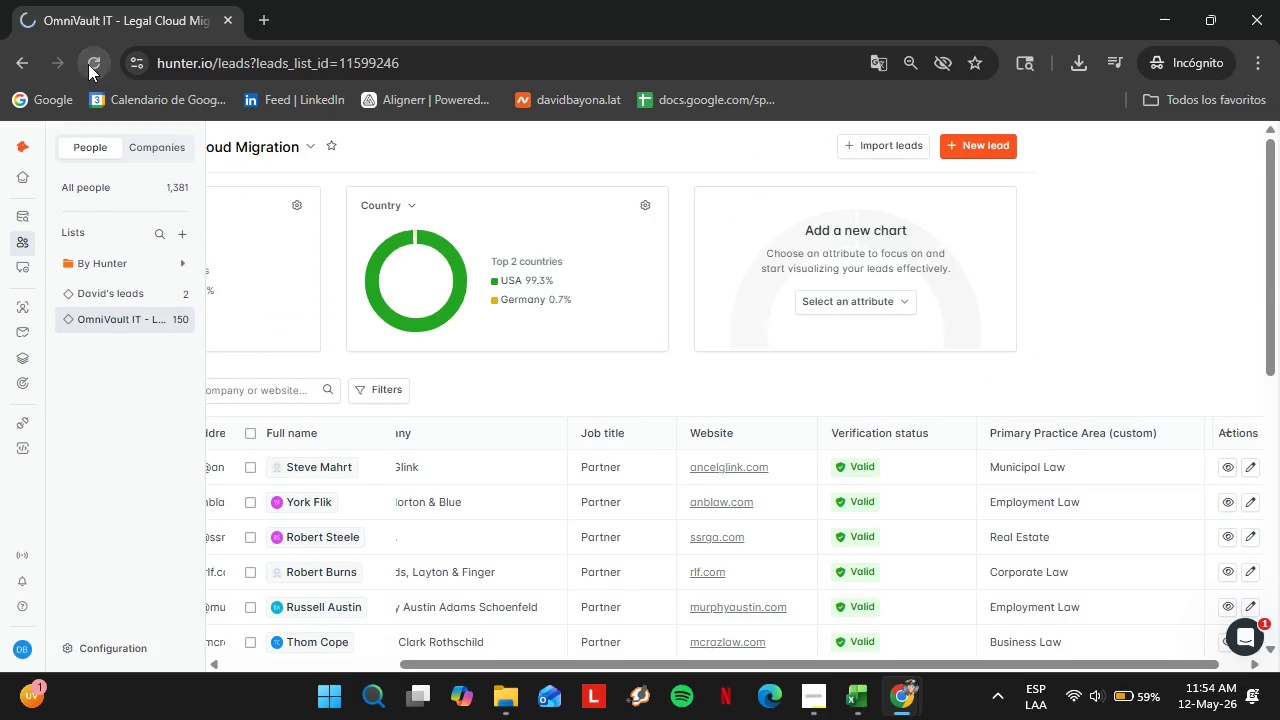 
triple_click([88, 64])
 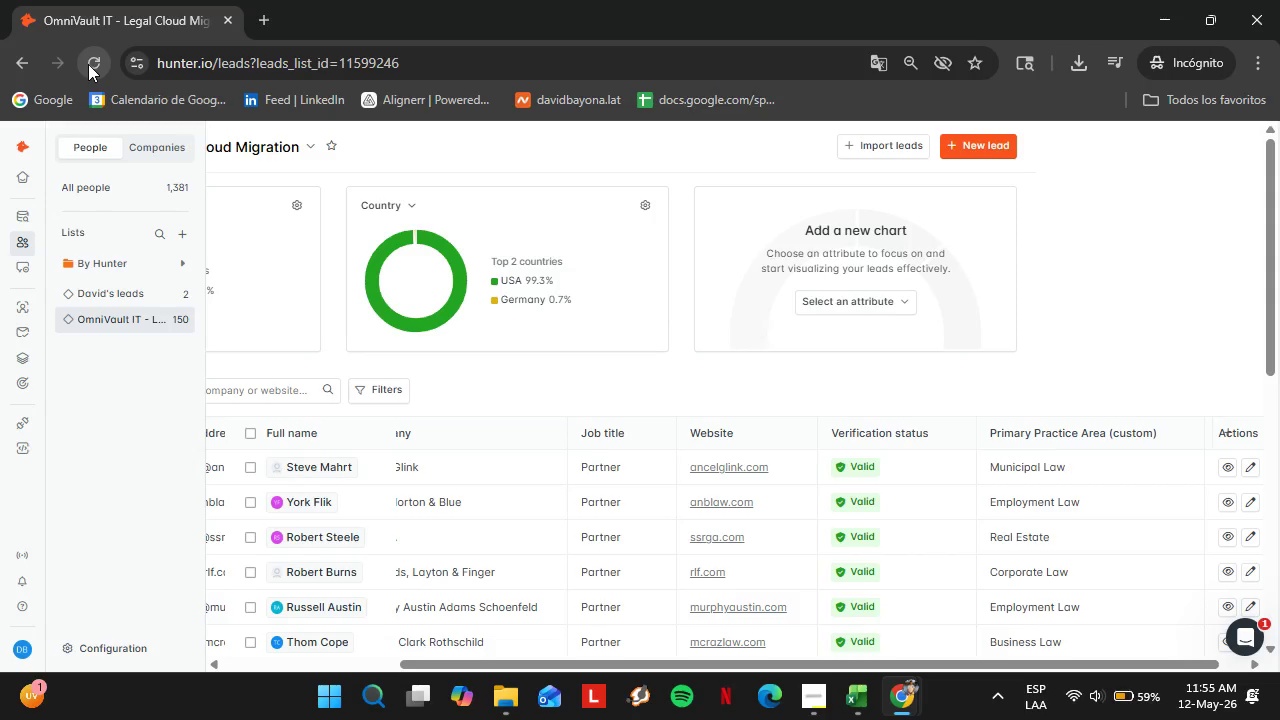 
wait(25.22)
 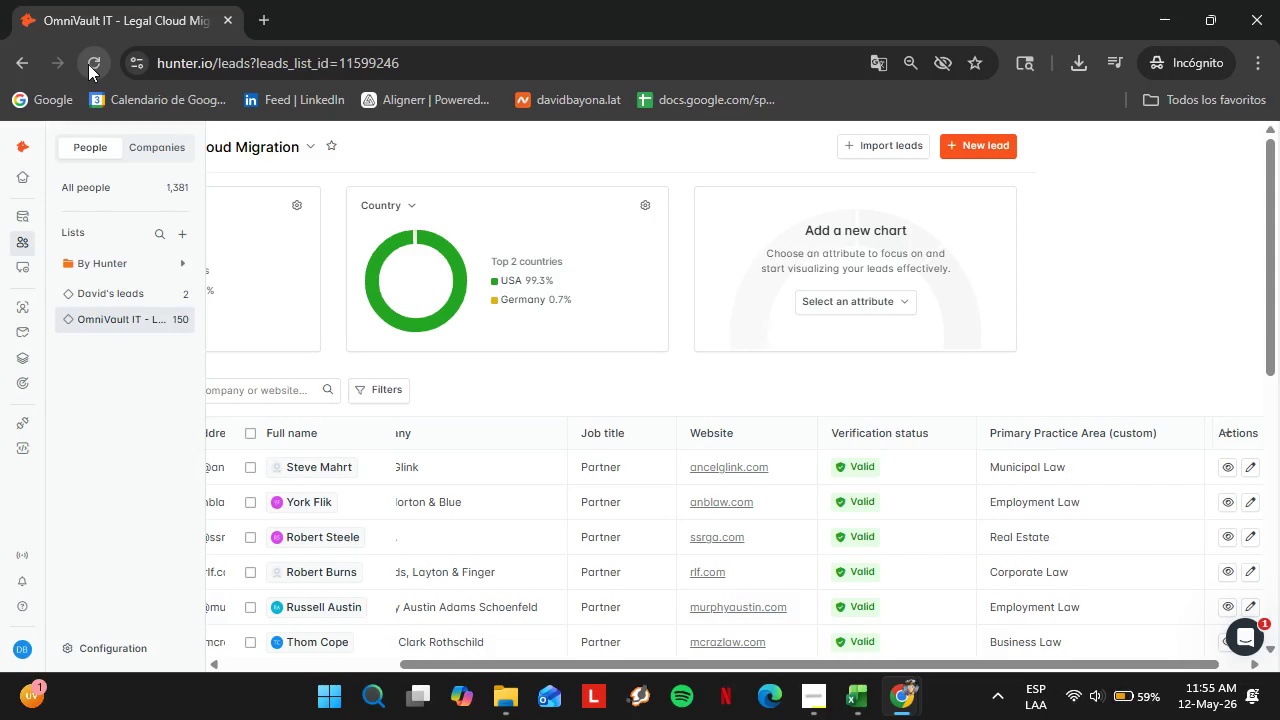 
scroll: coordinate [838, 572], scroll_direction: down, amount: 5.0
 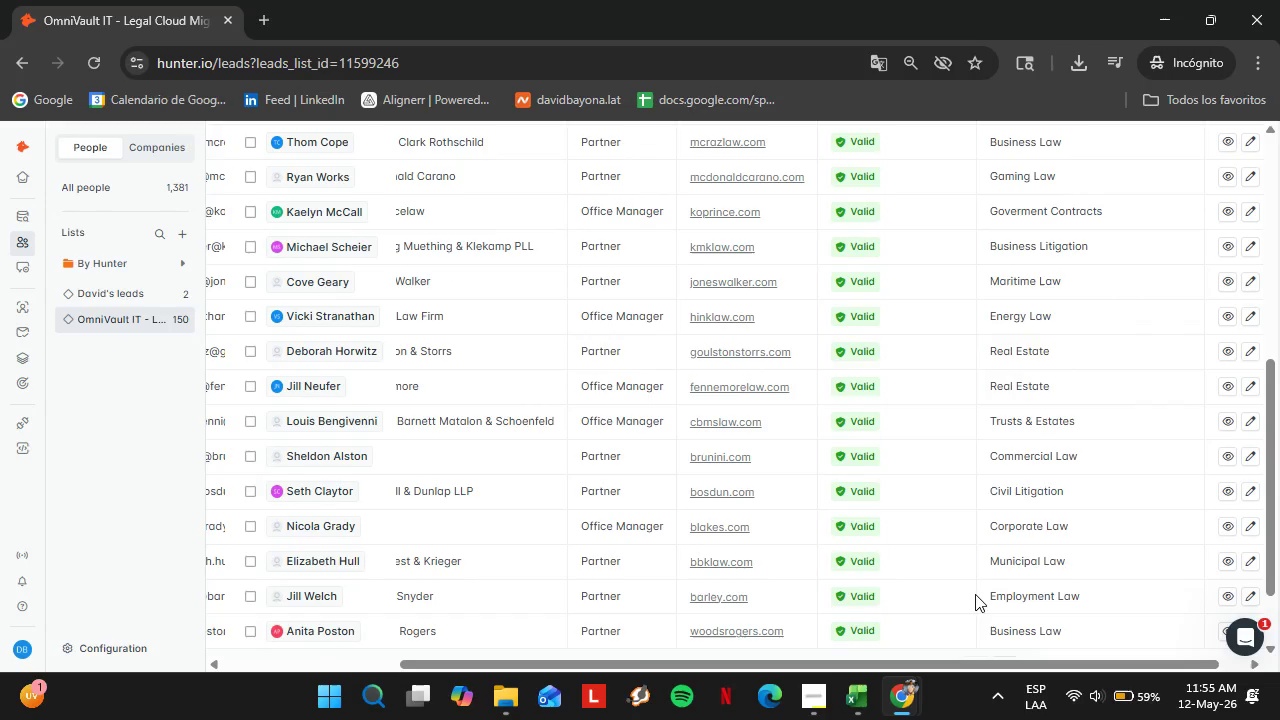 
scroll: coordinate [1004, 444], scroll_direction: up, amount: 8.0
 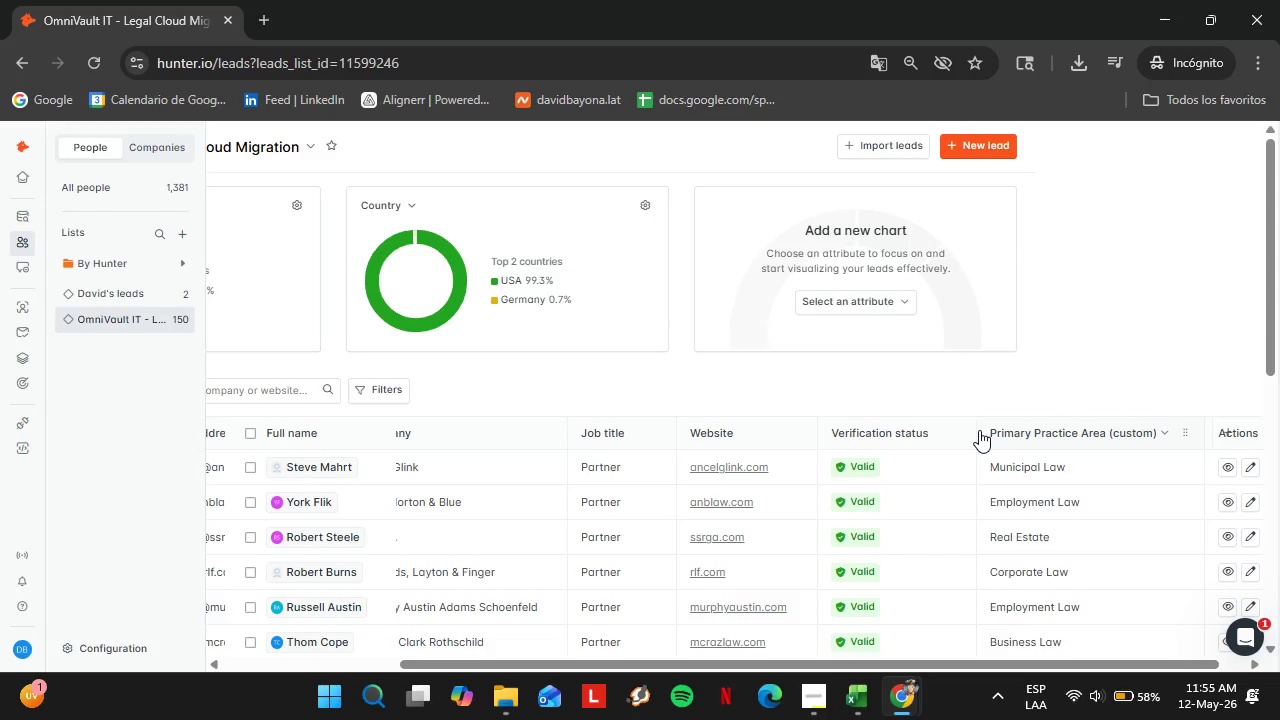 
left_click_drag(start_coordinate=[978, 430], to_coordinate=[934, 433])
 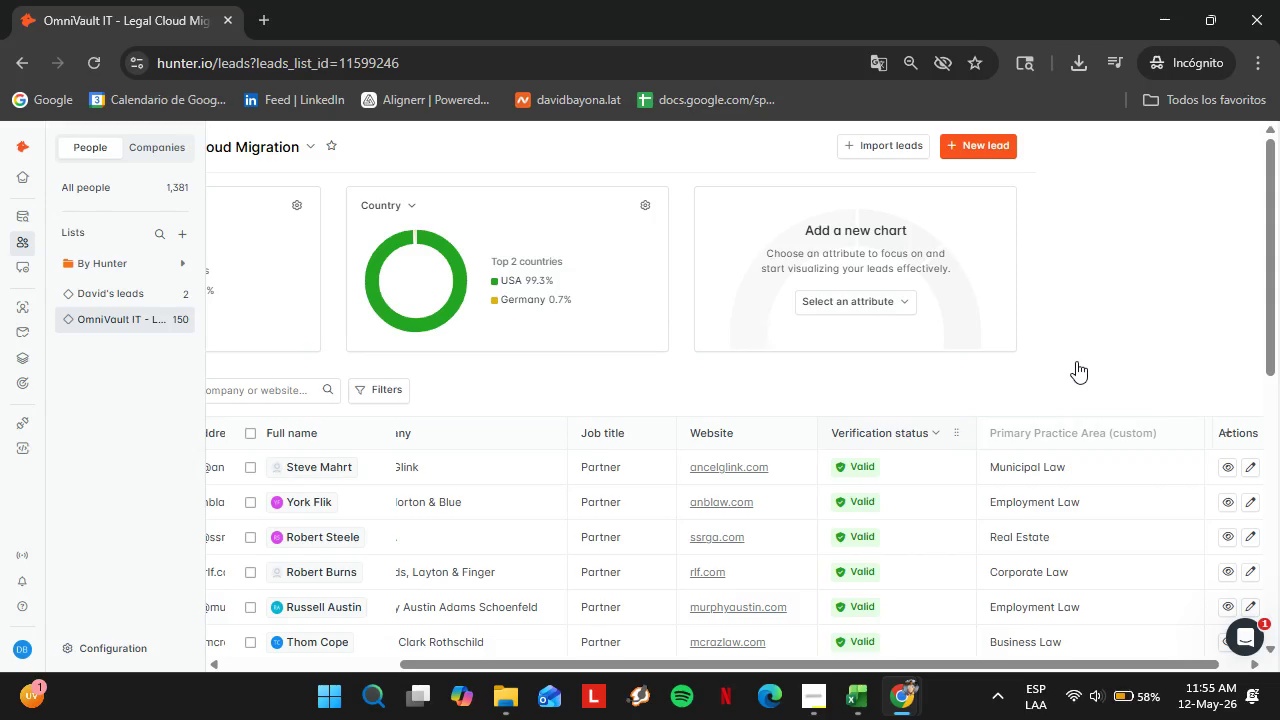 
left_click([1076, 361])
 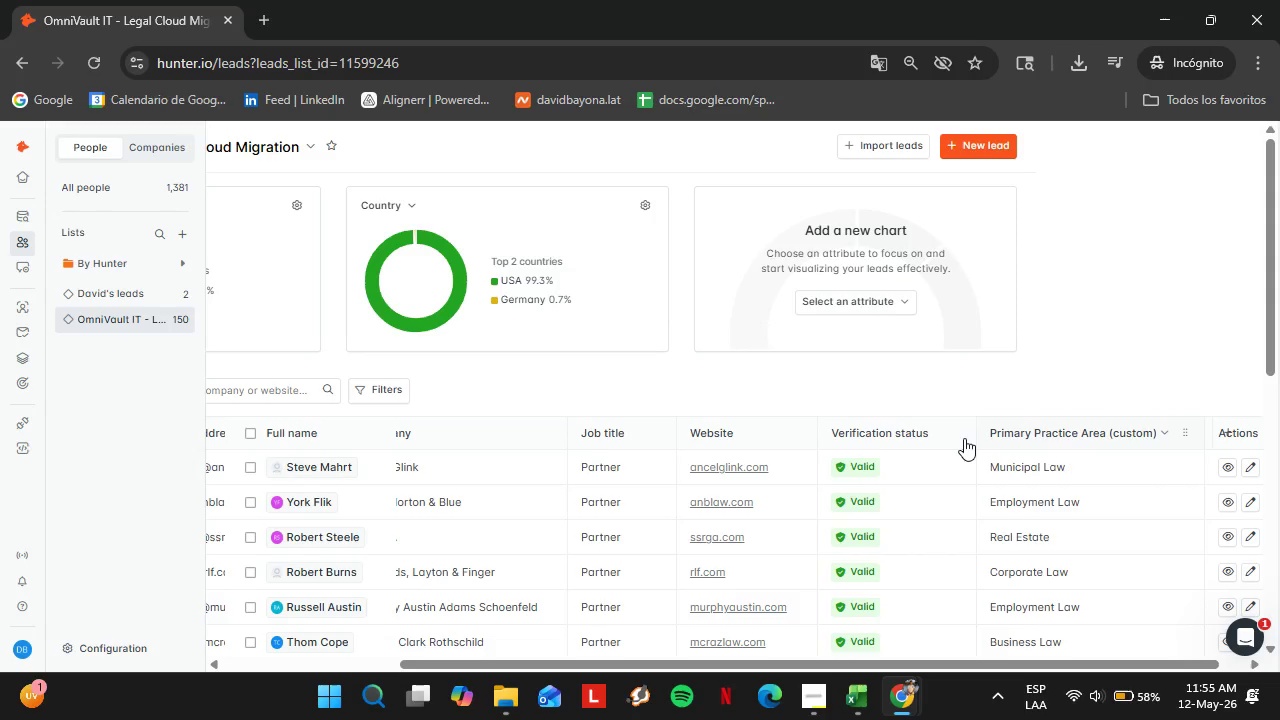 
left_click_drag(start_coordinate=[956, 439], to_coordinate=[968, 431])
 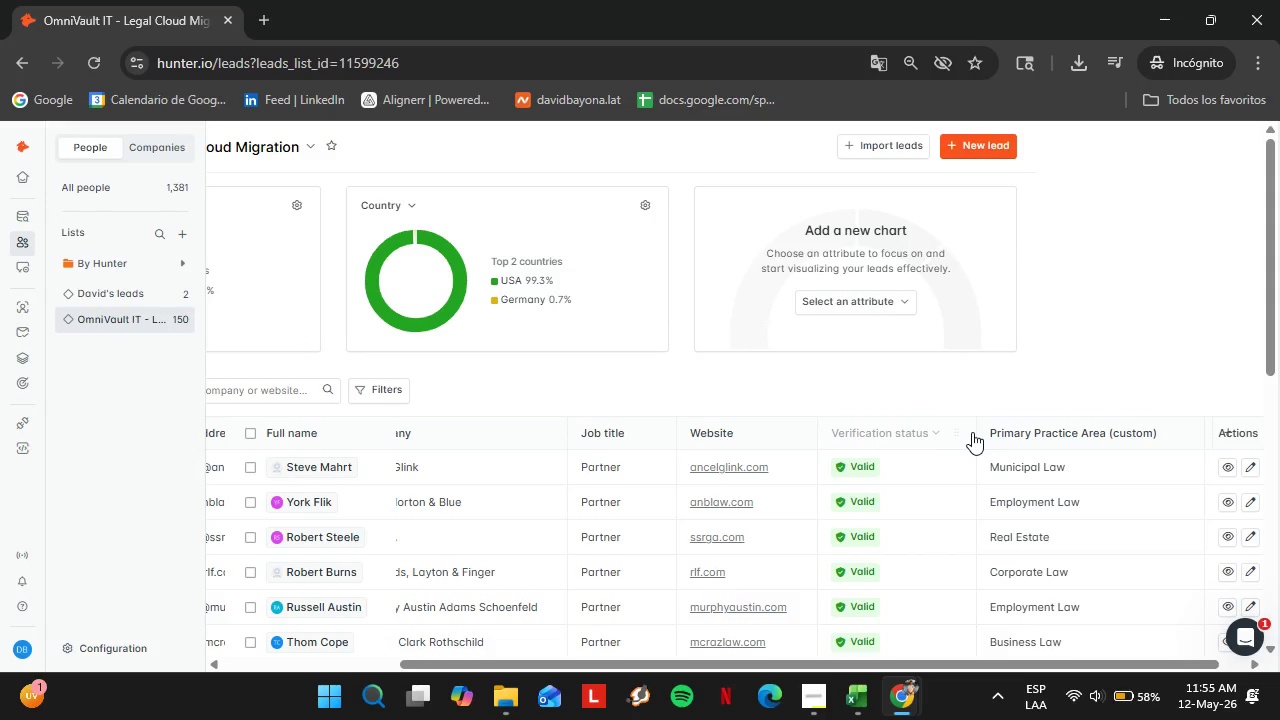 
left_click_drag(start_coordinate=[1203, 435], to_coordinate=[1160, 439])
 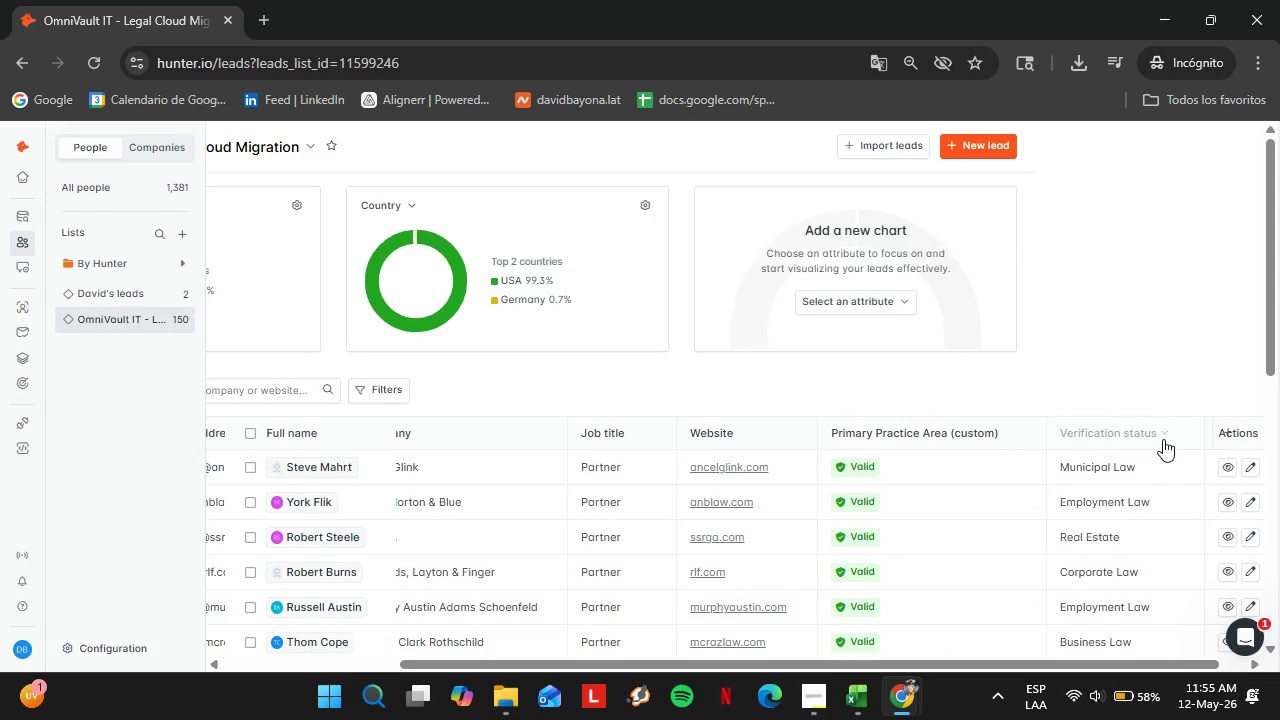 
left_click([1030, 386])
 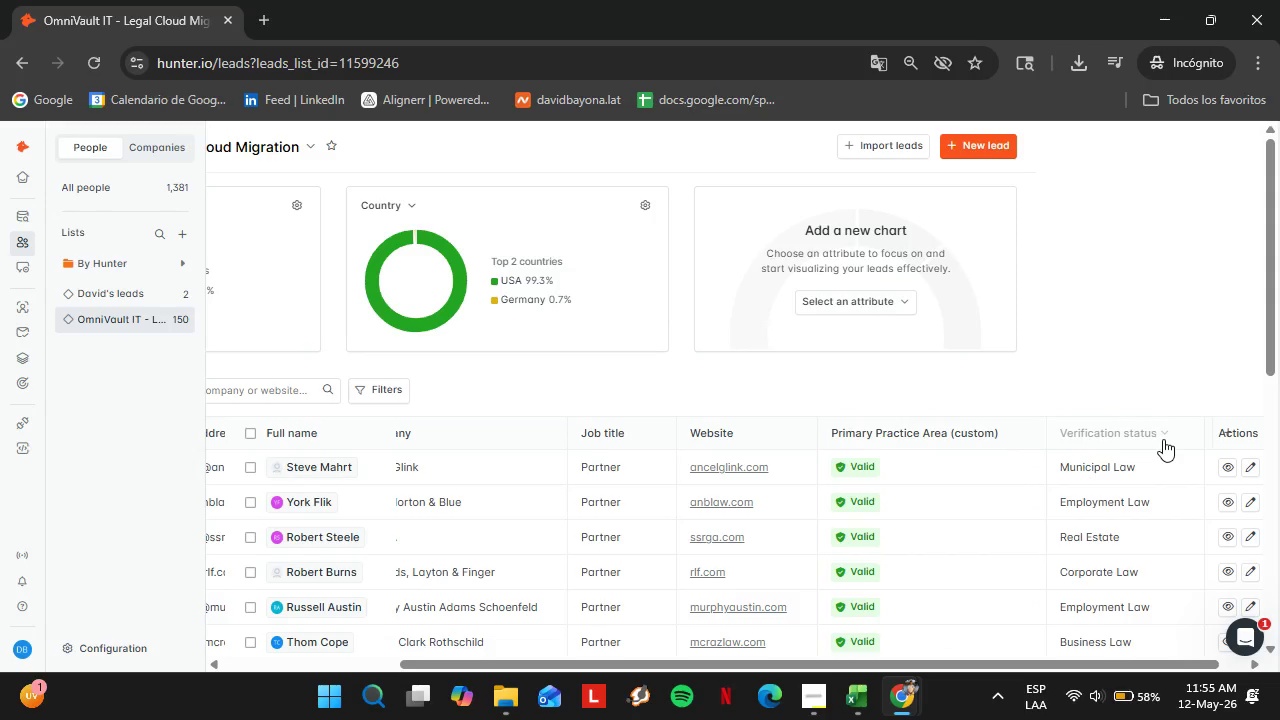 
left_click_drag(start_coordinate=[942, 428], to_coordinate=[1118, 426])
 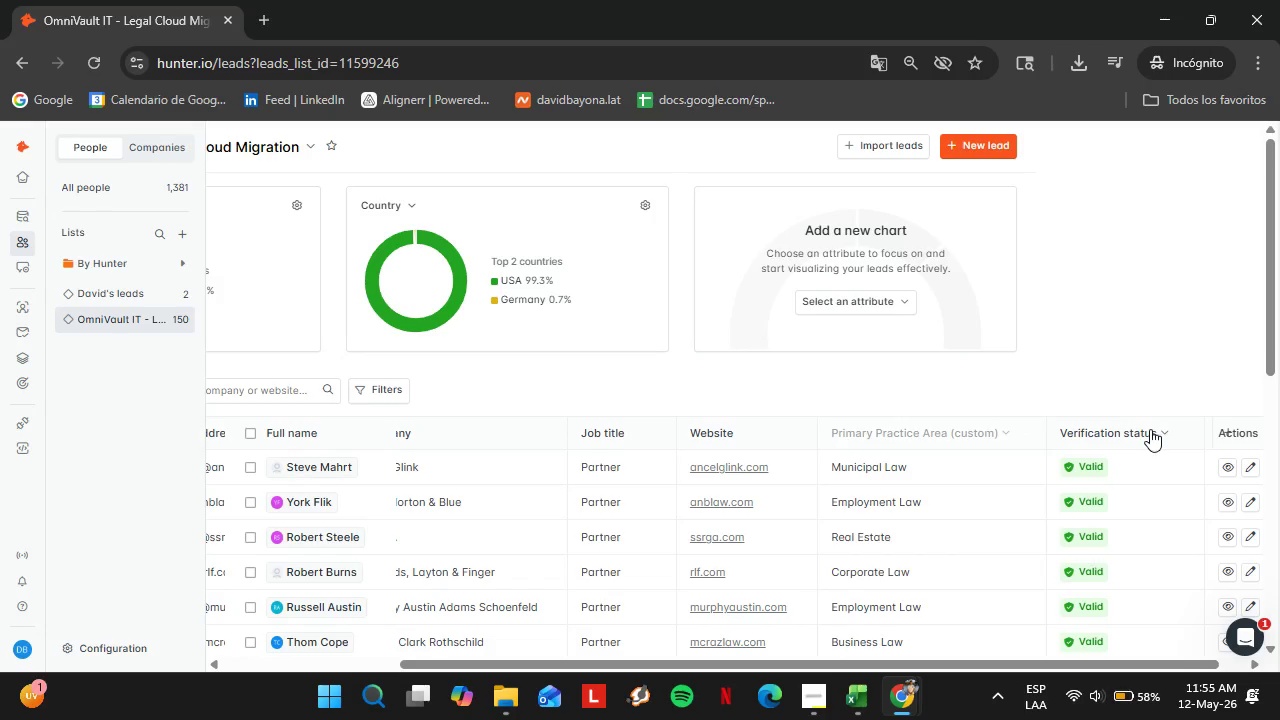 
left_click_drag(start_coordinate=[1046, 445], to_coordinate=[1010, 449])
 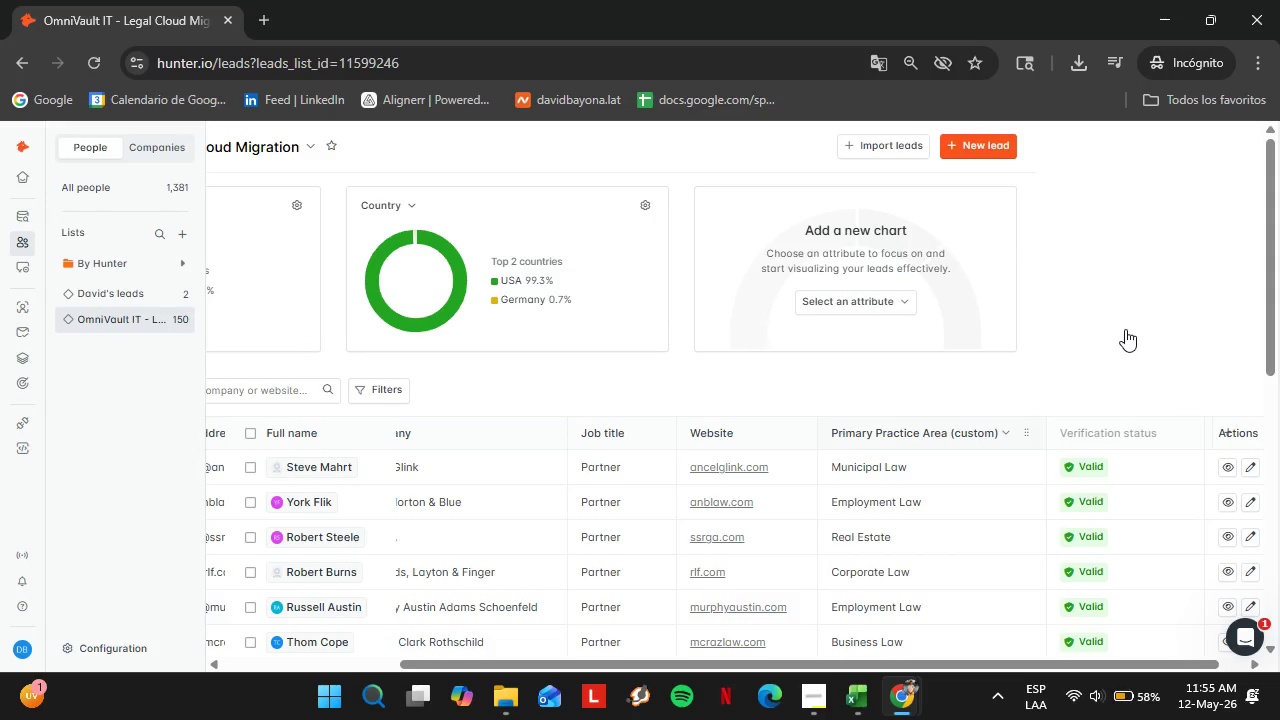 
left_click([1125, 329])
 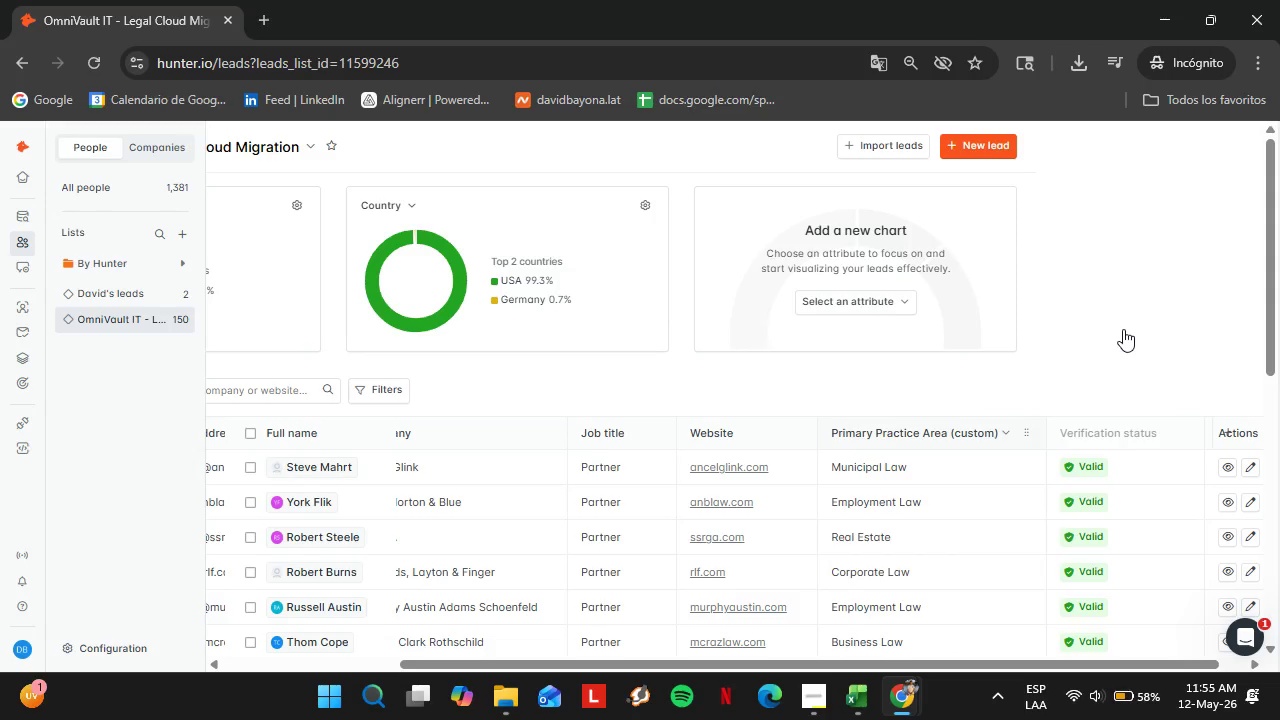 
left_click([222, 26])
 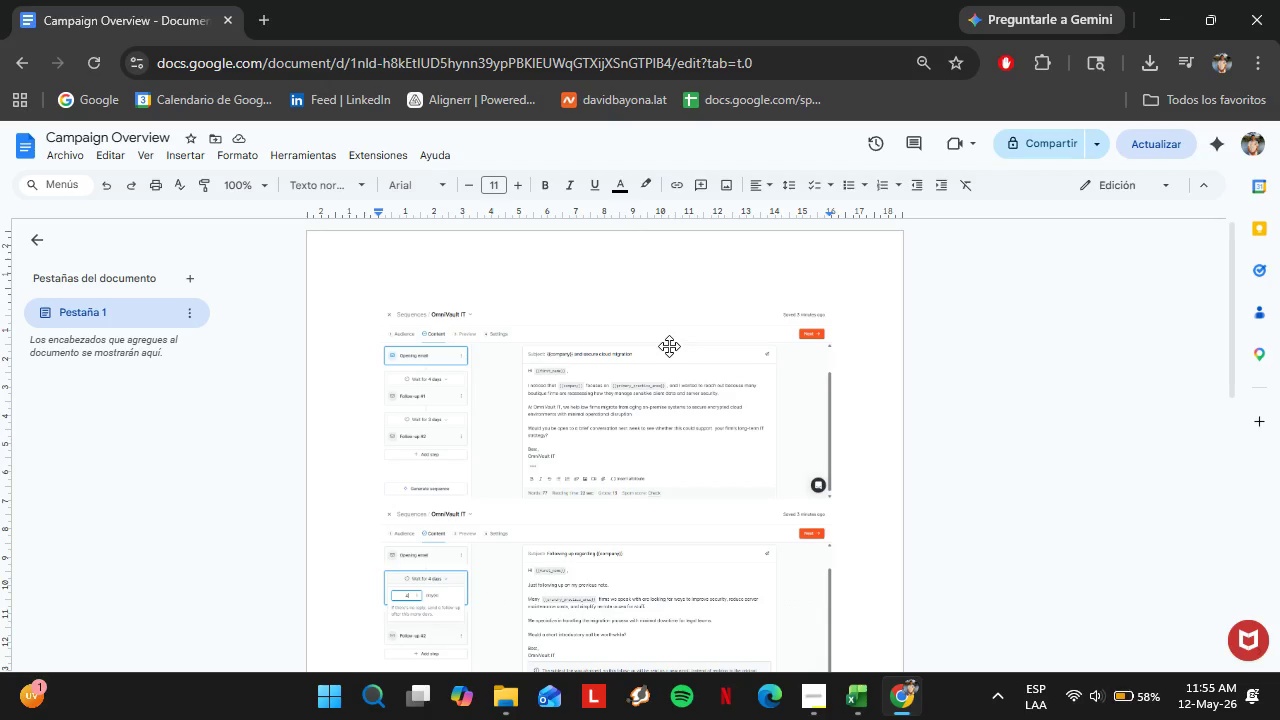 
left_click([1255, 69])
 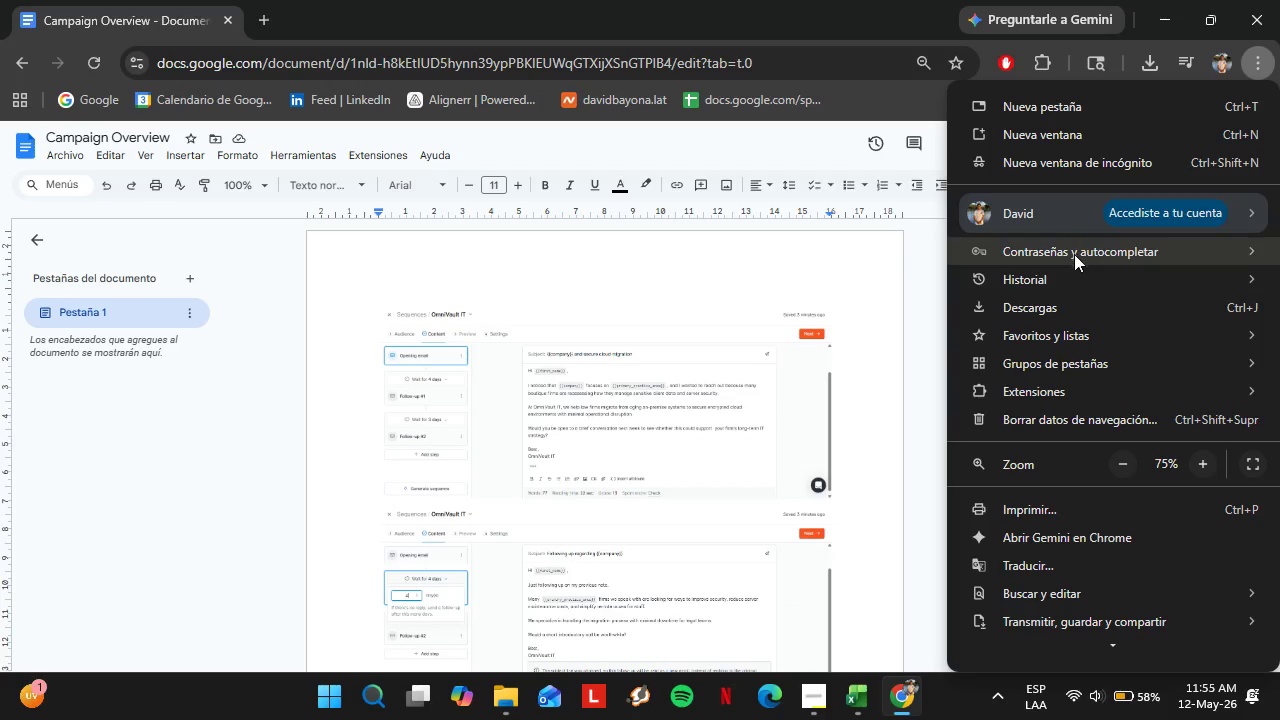 
left_click([1072, 162])
 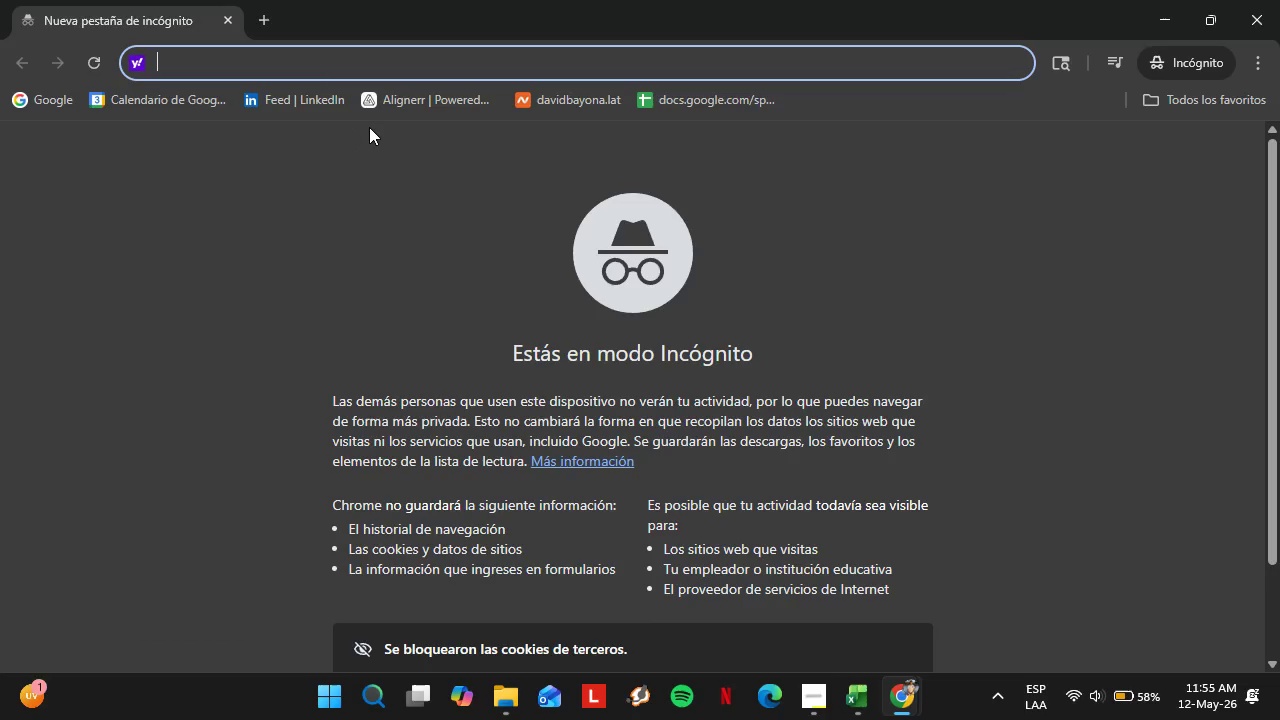 
type(hiun)
key(Backspace)
key(Backspace)
key(Backspace)
type(unter)
 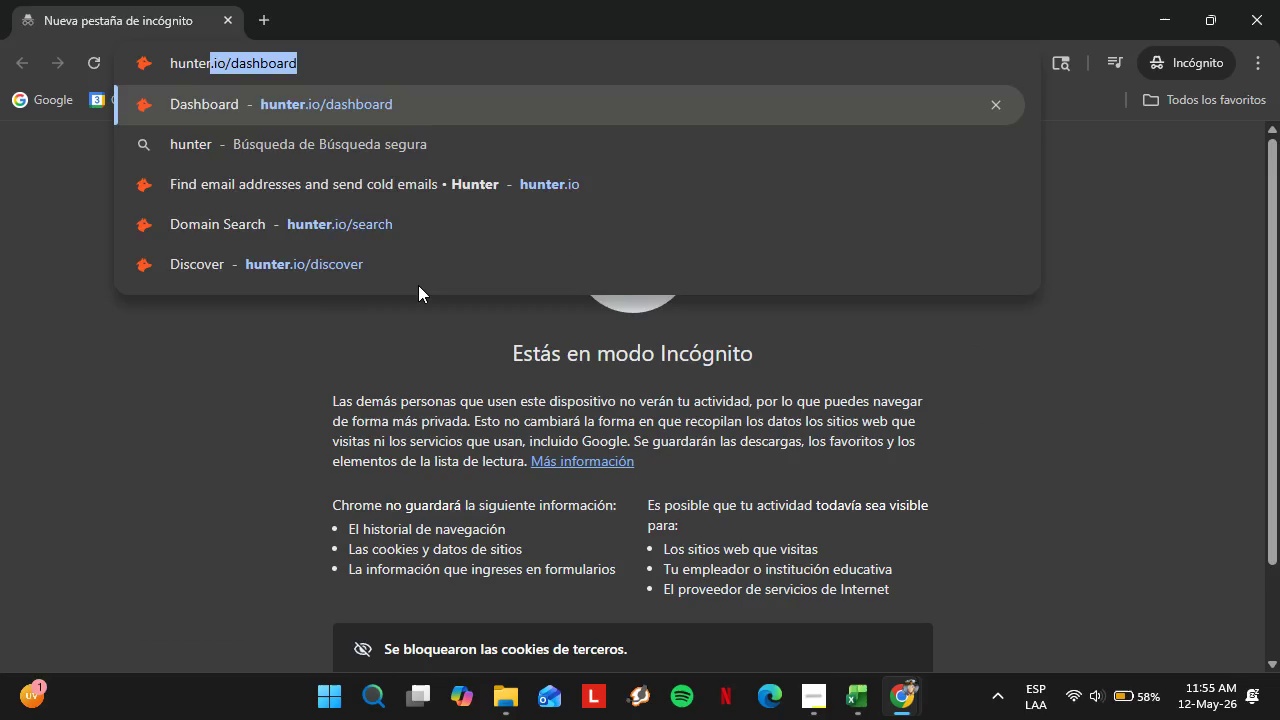 
key(Enter)
 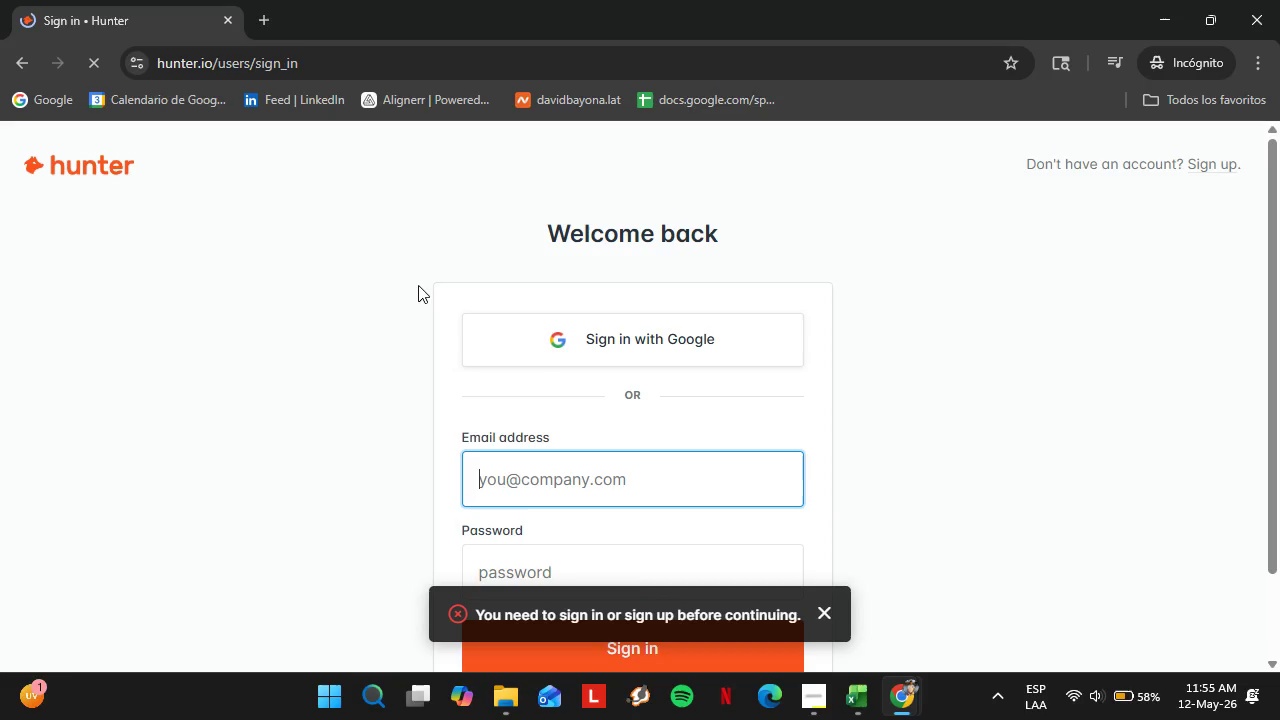 
wait(6.27)
 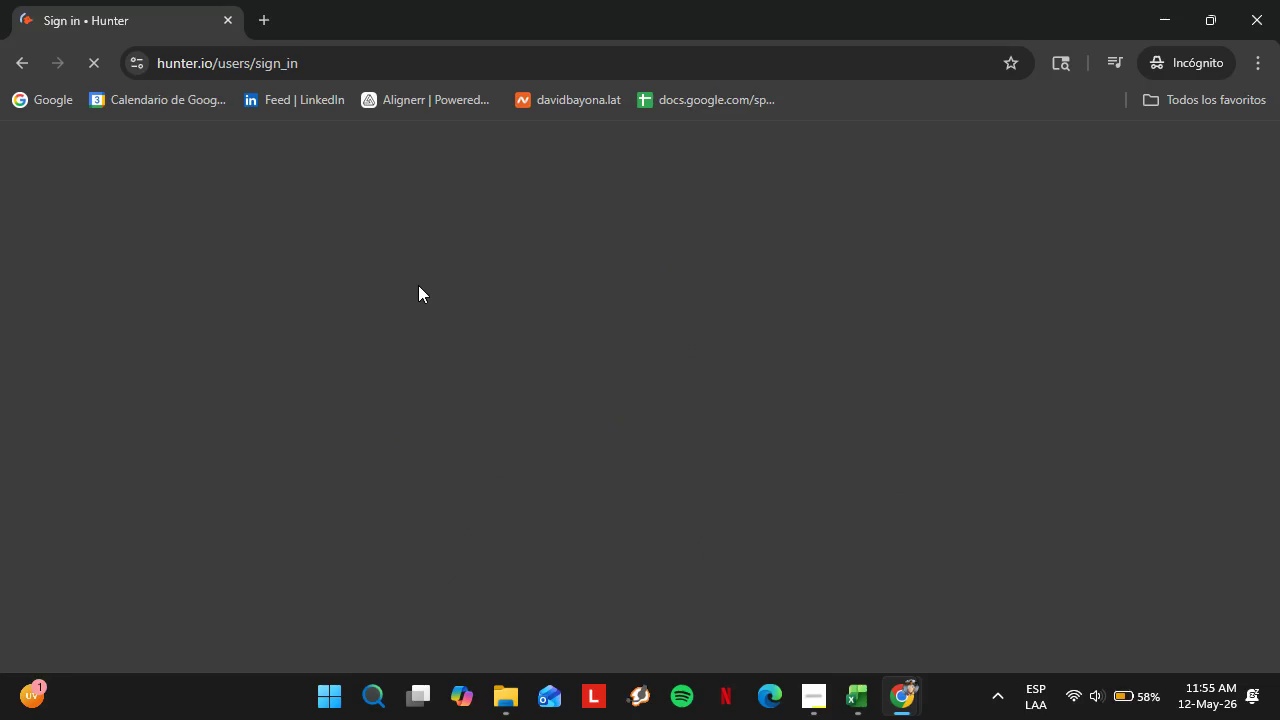 
left_click([648, 356])
 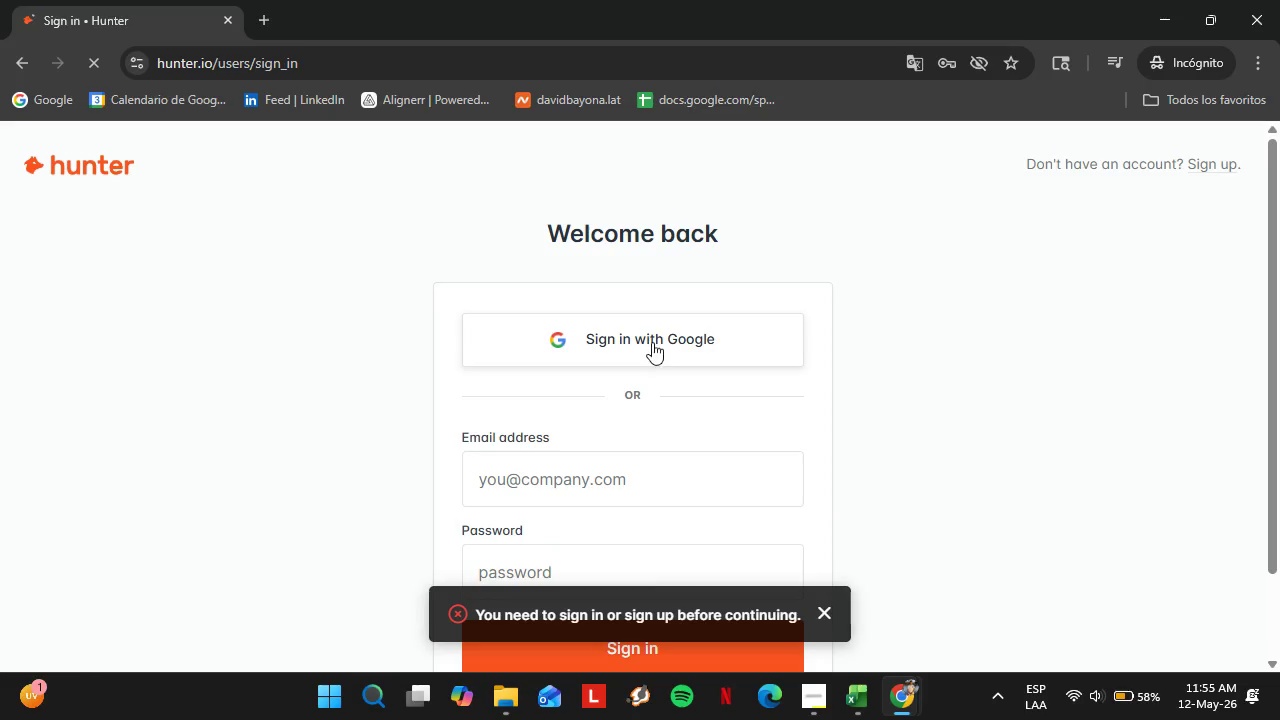 
left_click([598, 352])
 